 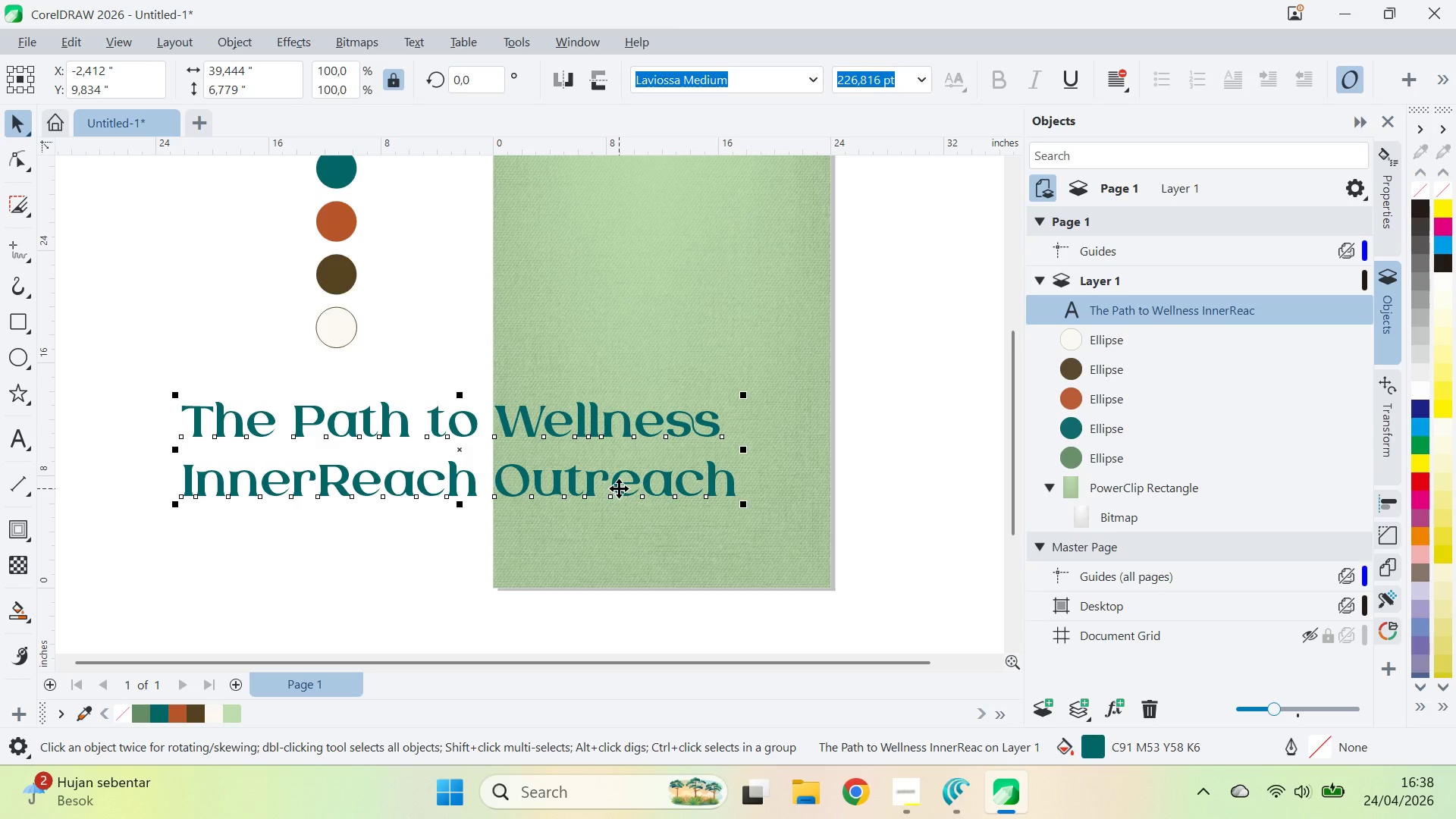 
key(Control+K)
 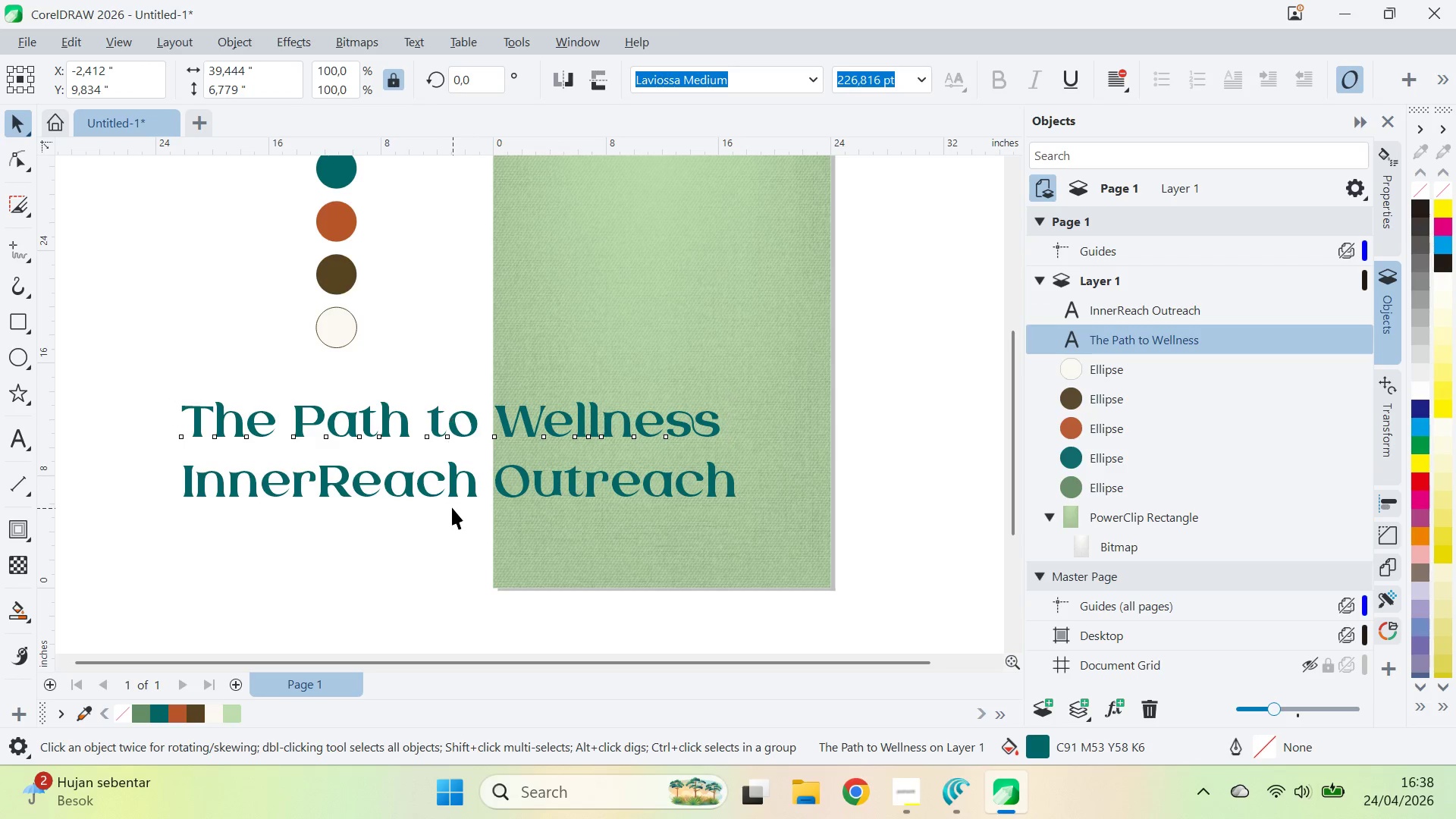 
double_click([461, 485])
 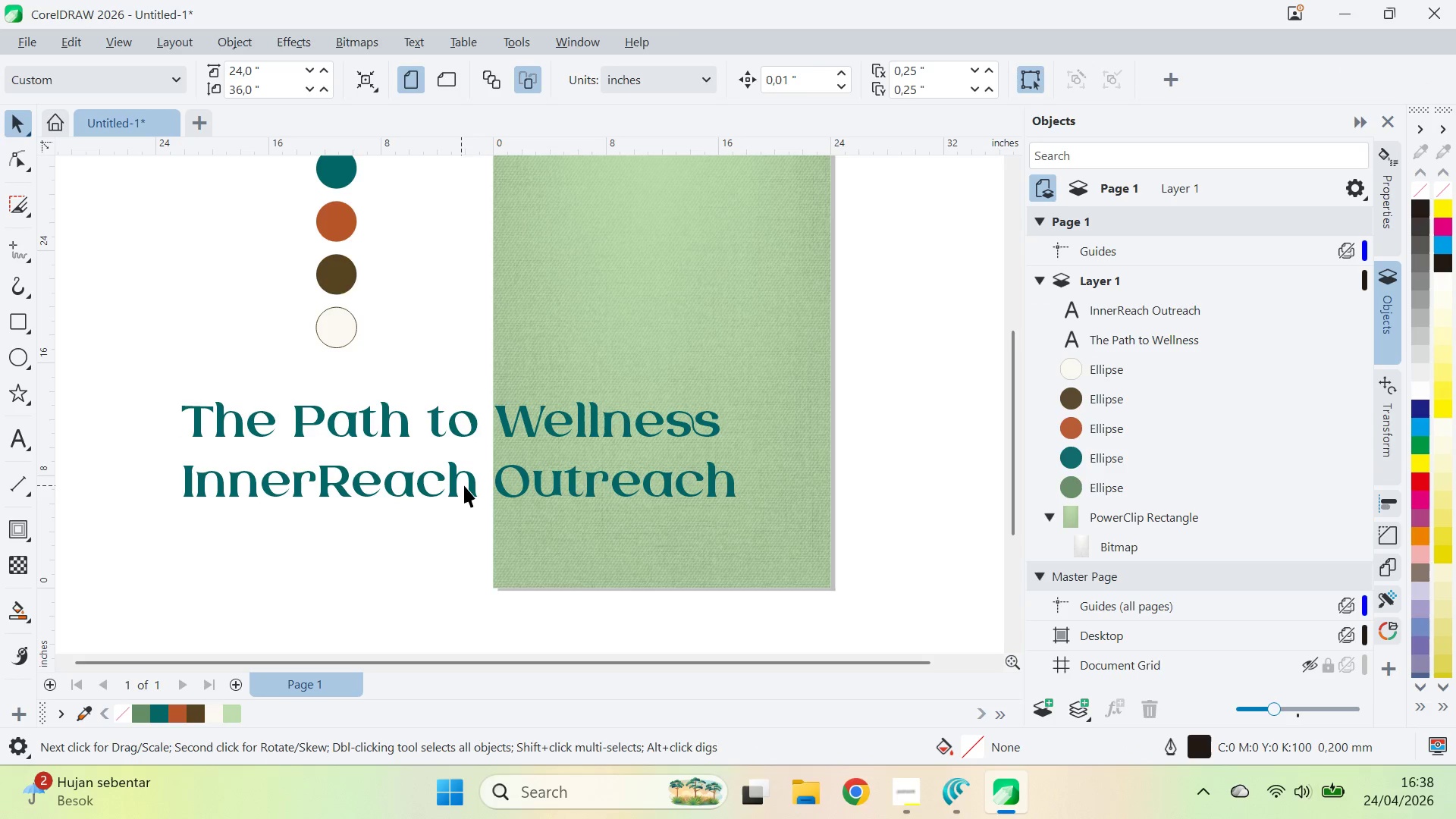 
triple_click([467, 485])
 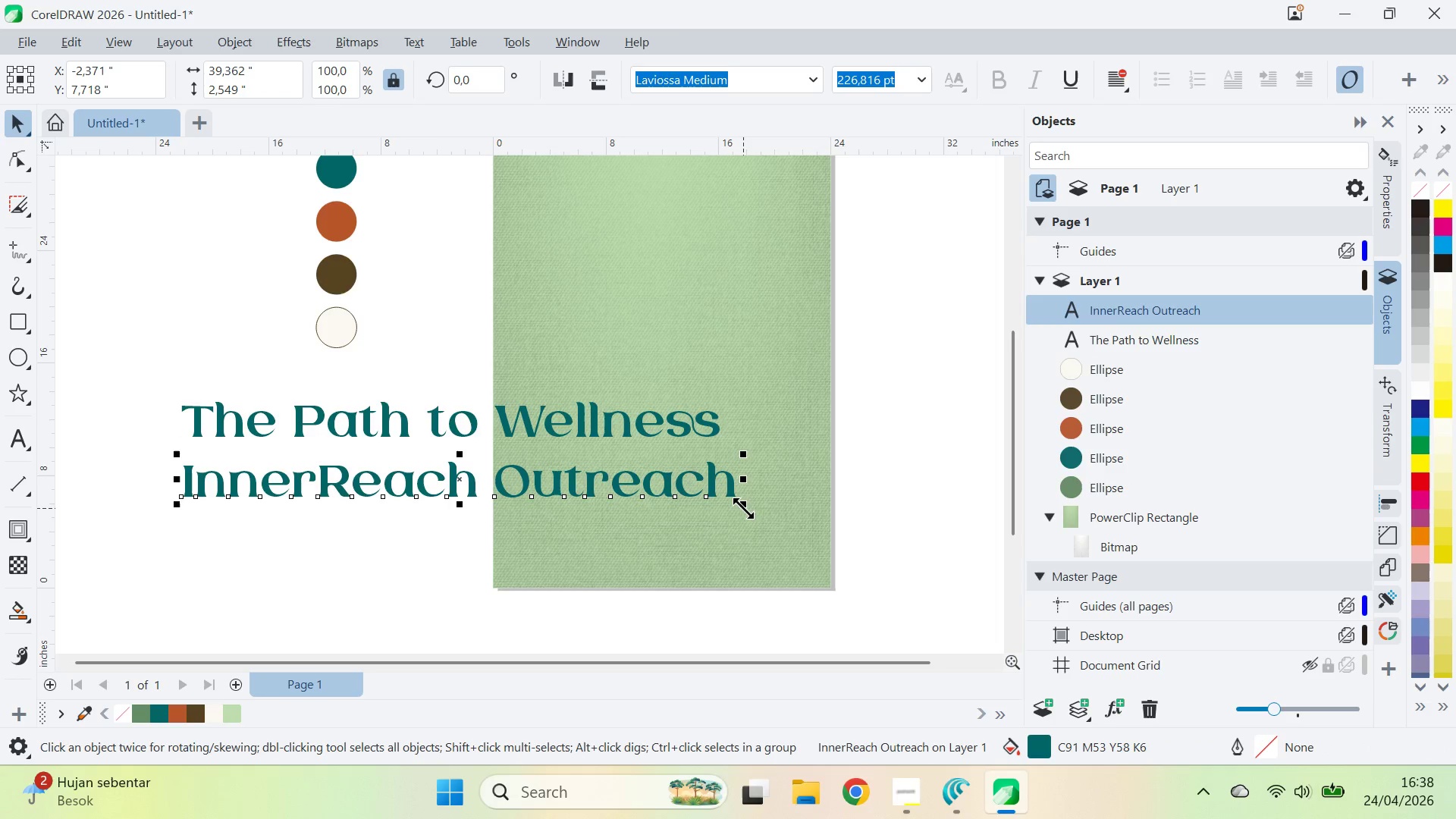 
left_click_drag(start_coordinate=[743, 508], to_coordinate=[524, 519])
 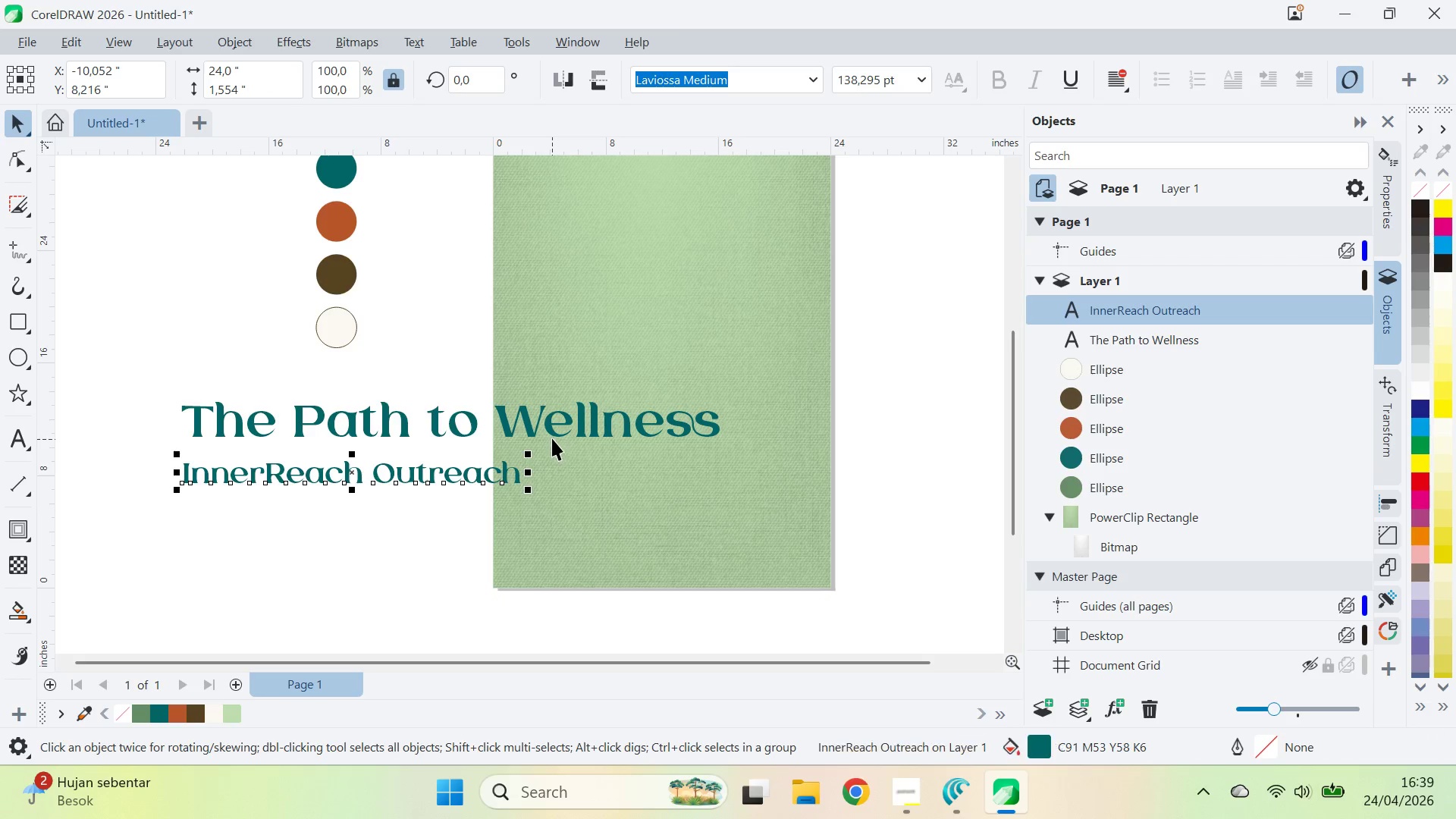 
left_click([552, 438])
 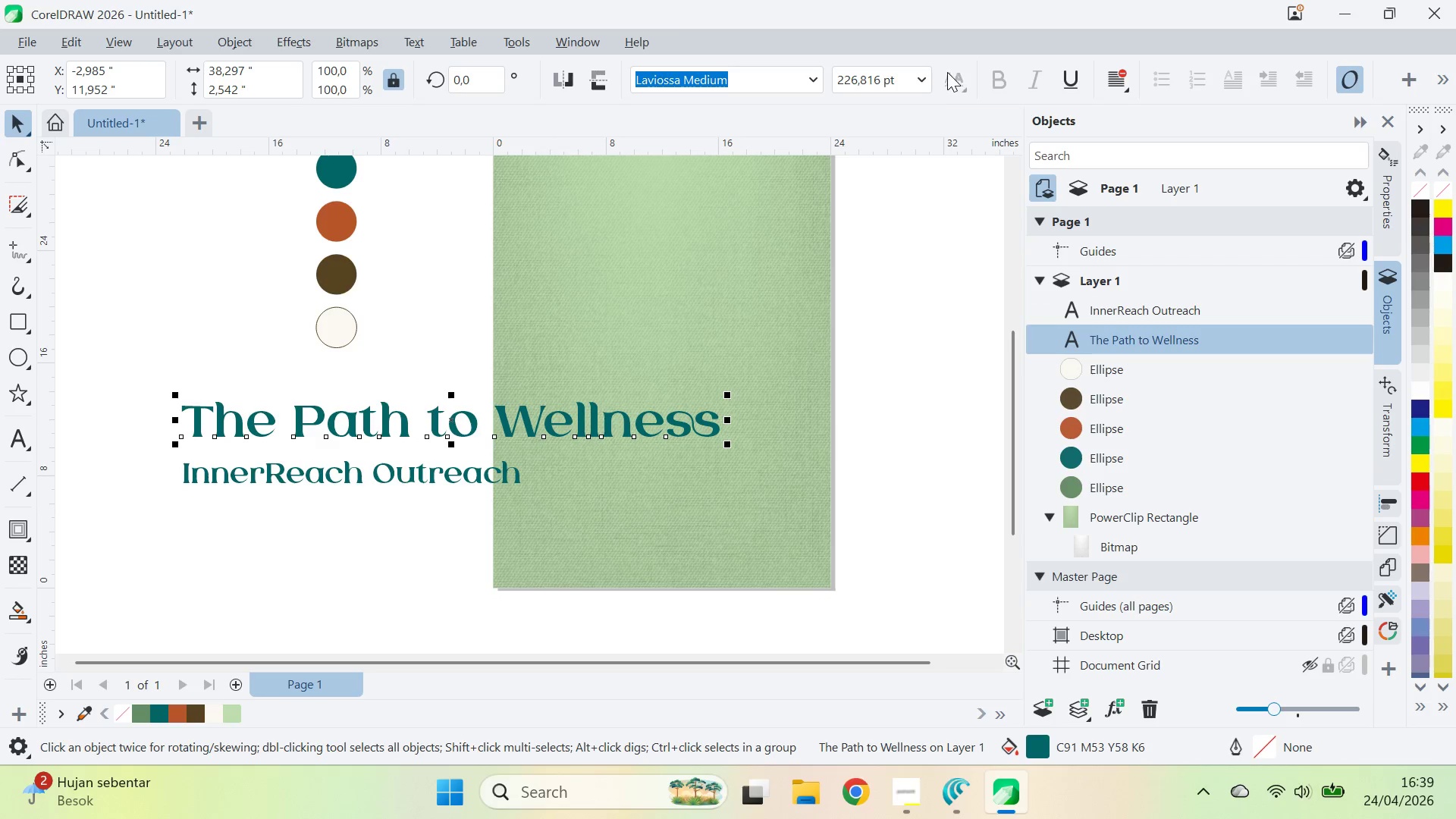 
double_click([930, 76])
 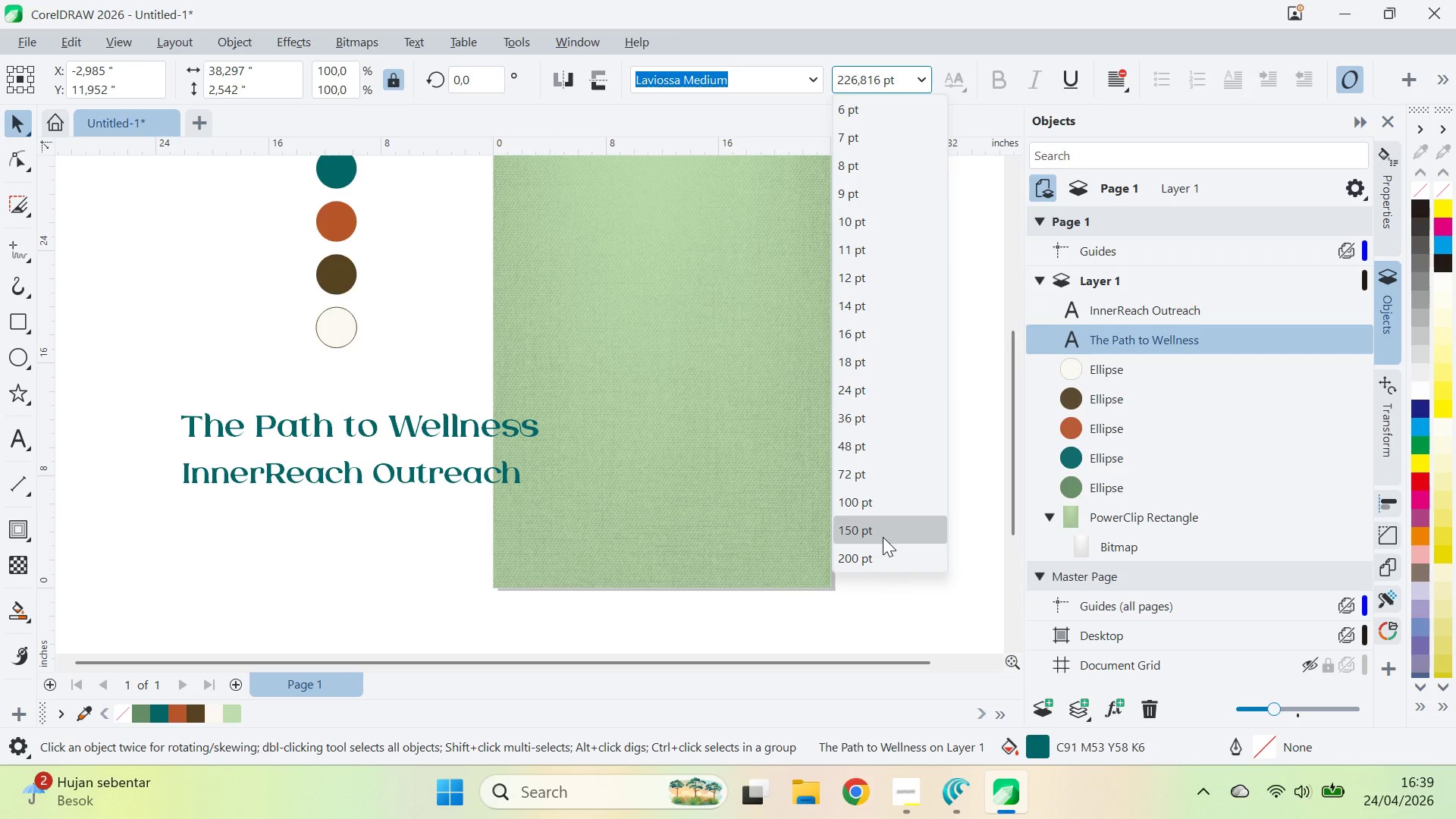 
left_click([890, 564])
 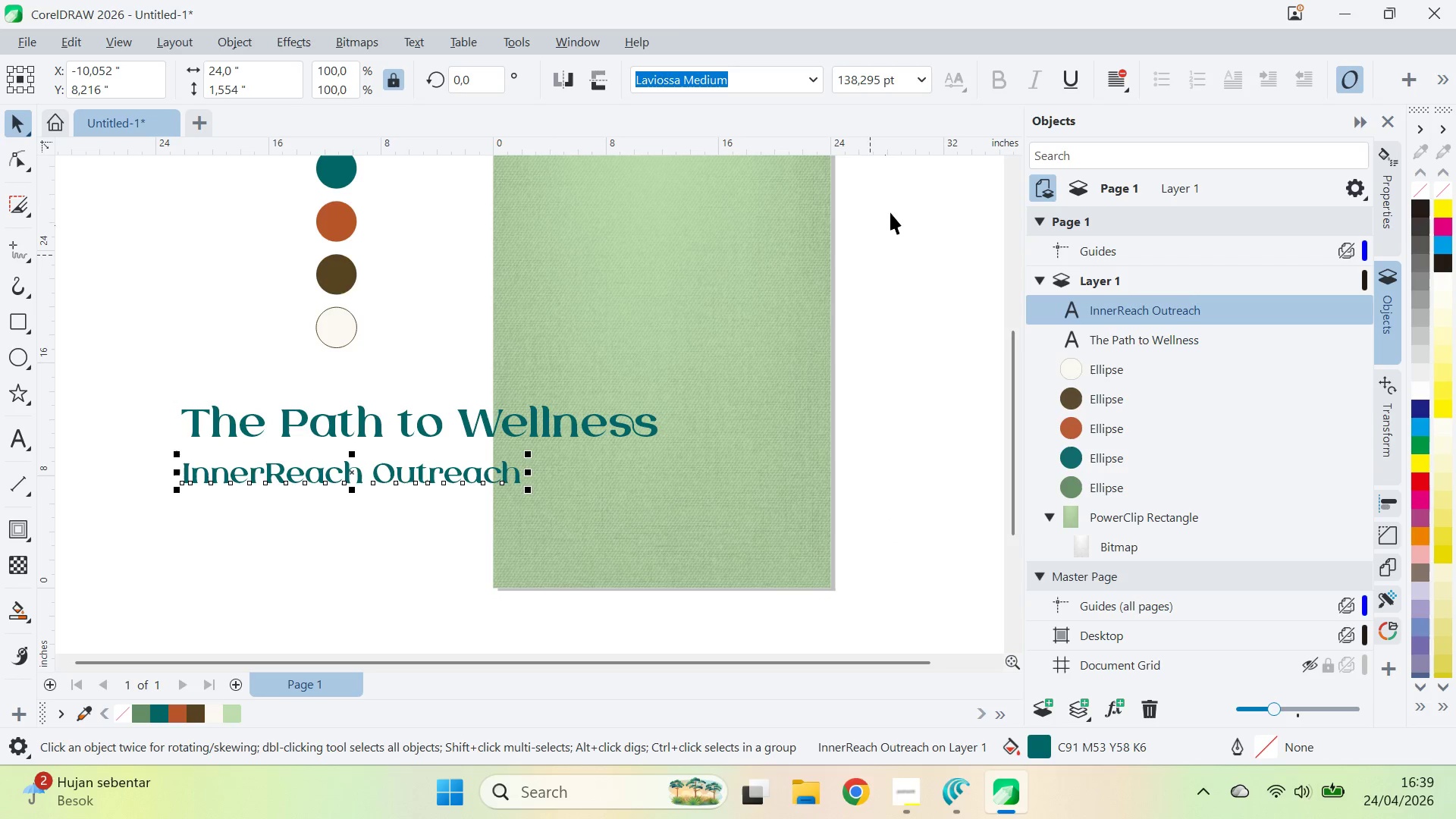 
left_click_drag(start_coordinate=[937, 71], to_coordinate=[929, 71])
 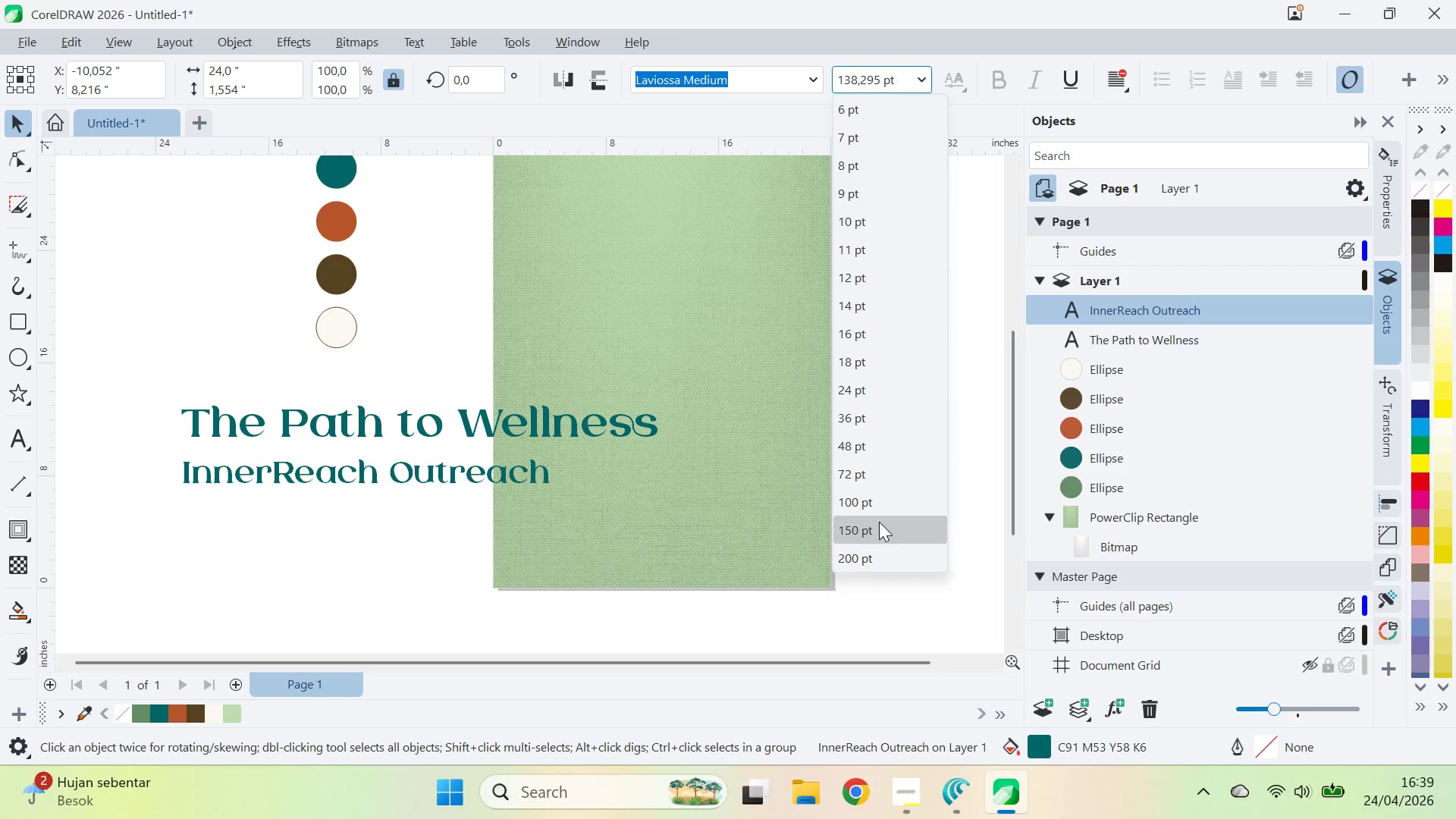 
left_click([880, 522])
 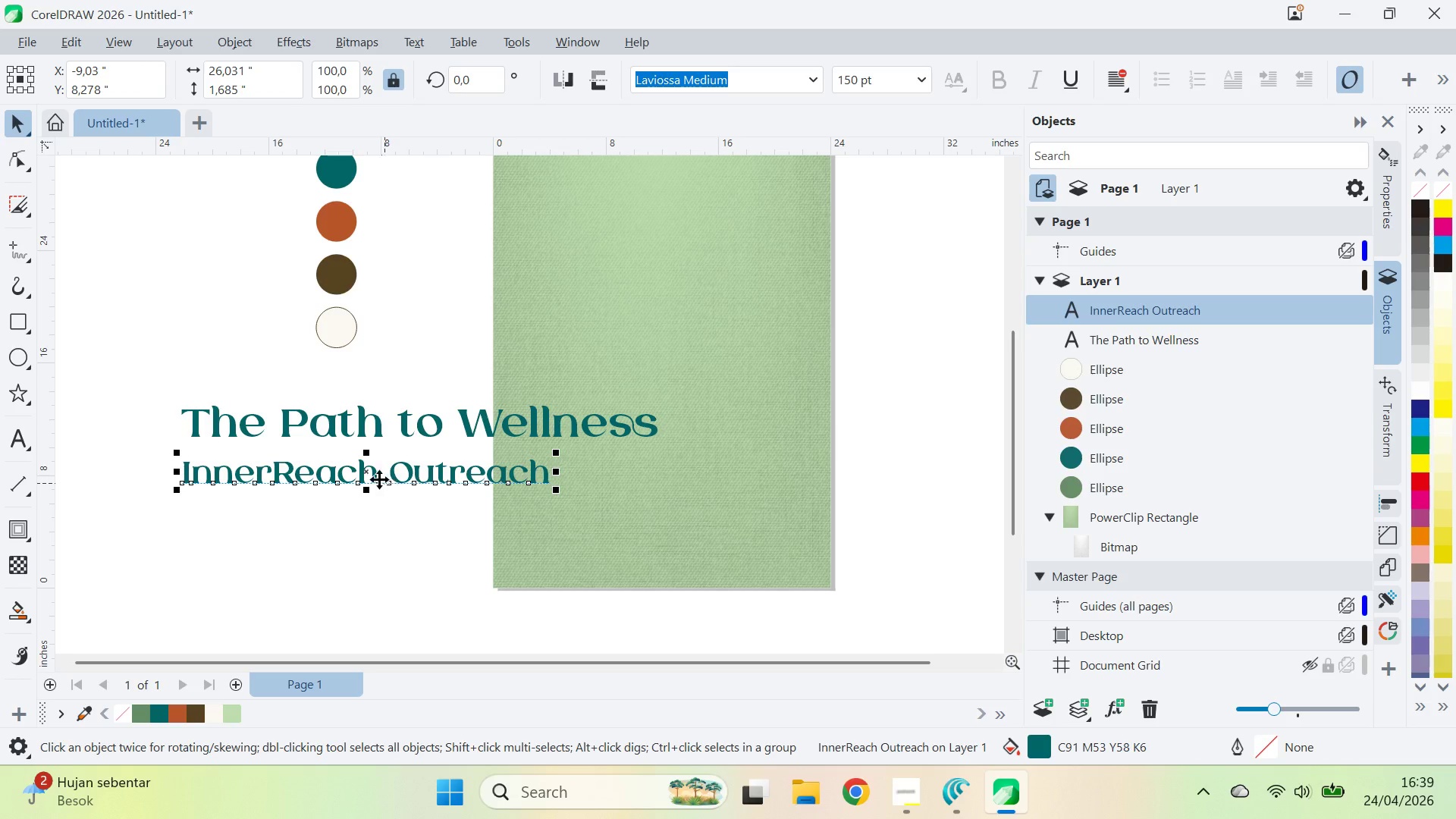 
left_click_drag(start_coordinate=[373, 478], to_coordinate=[370, 462])
 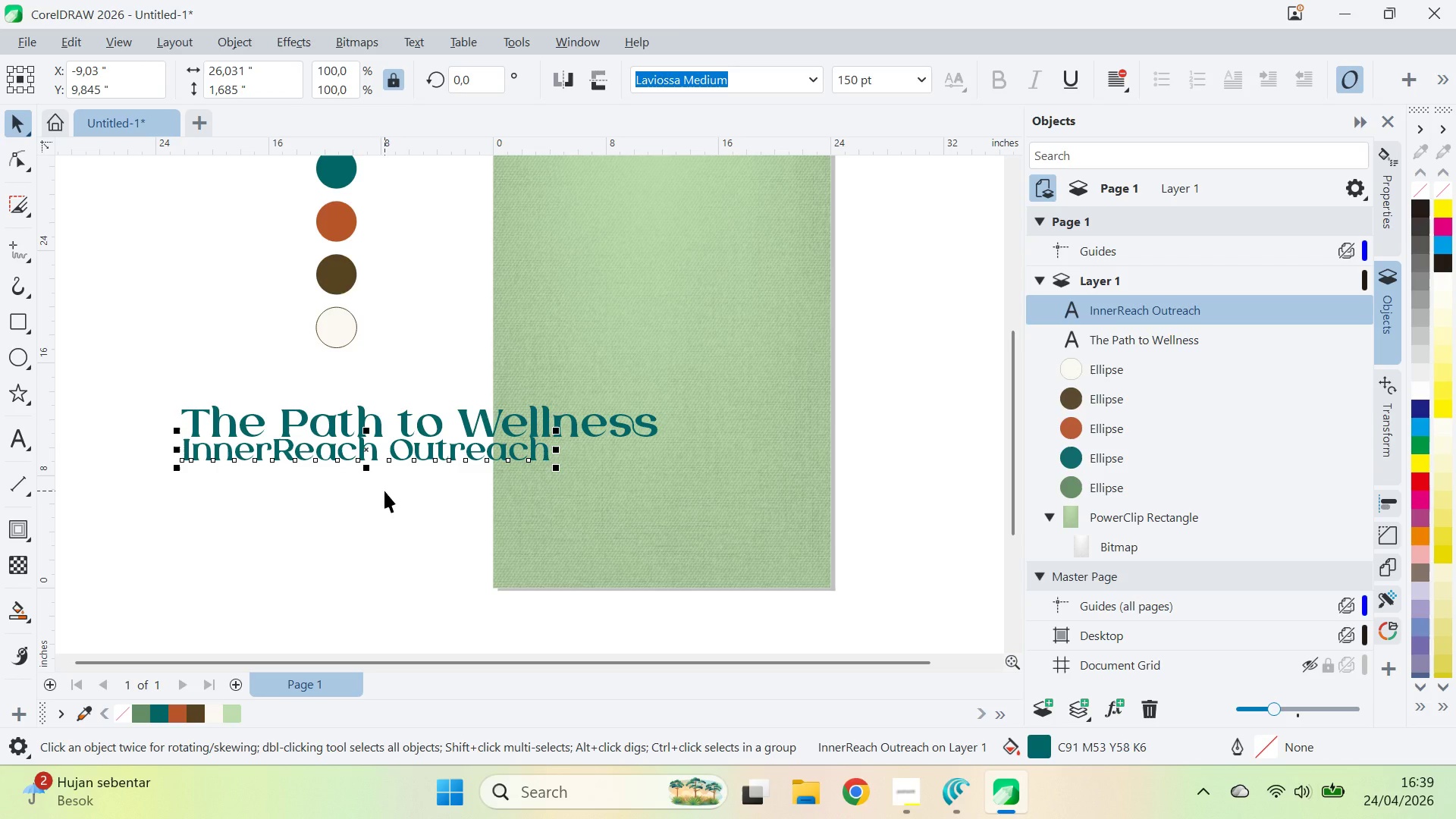 
hold_key(key=ShiftLeft, duration=2.12)
 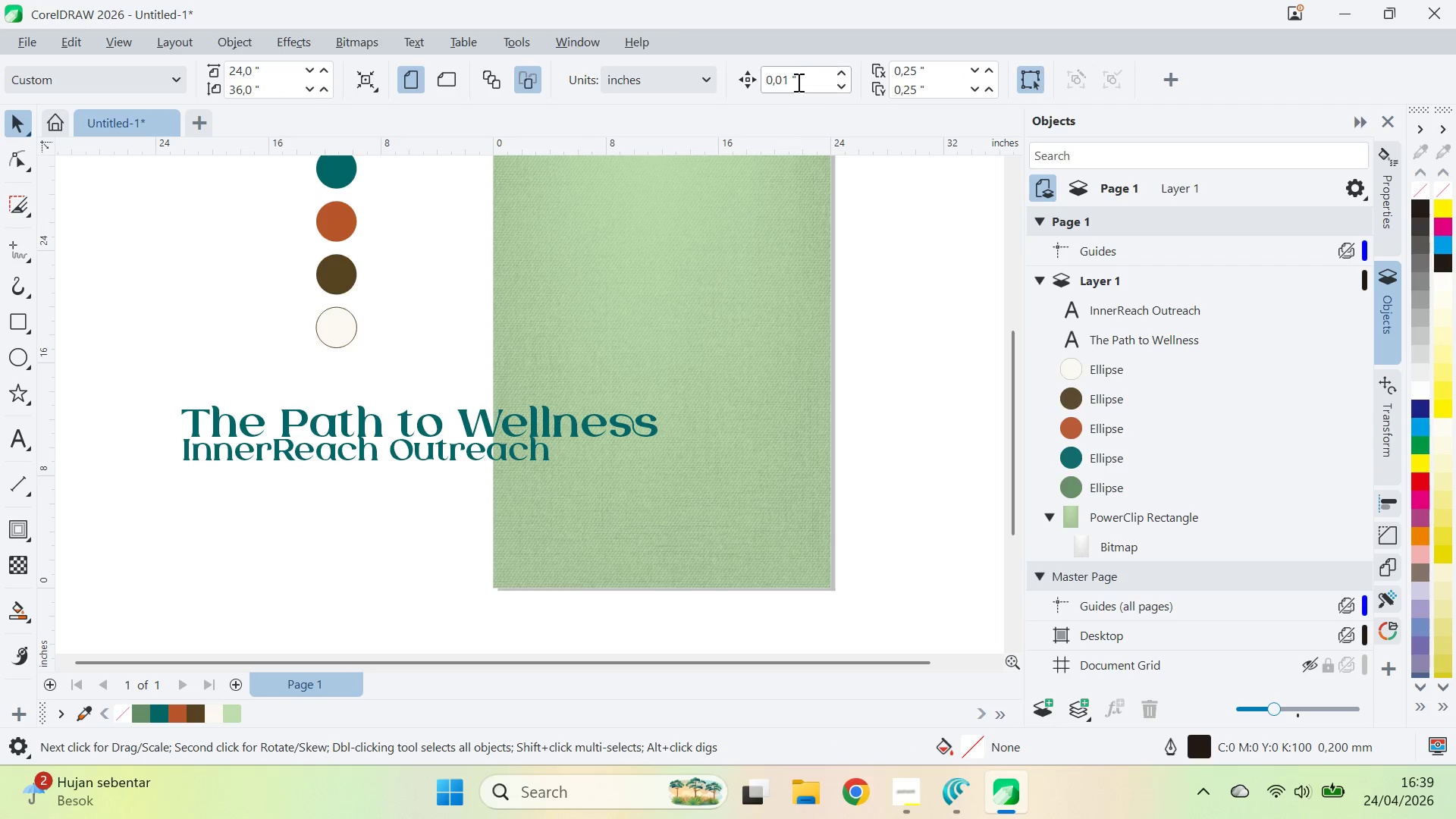 
left_click_drag(start_coordinate=[785, 78], to_coordinate=[777, 78])
 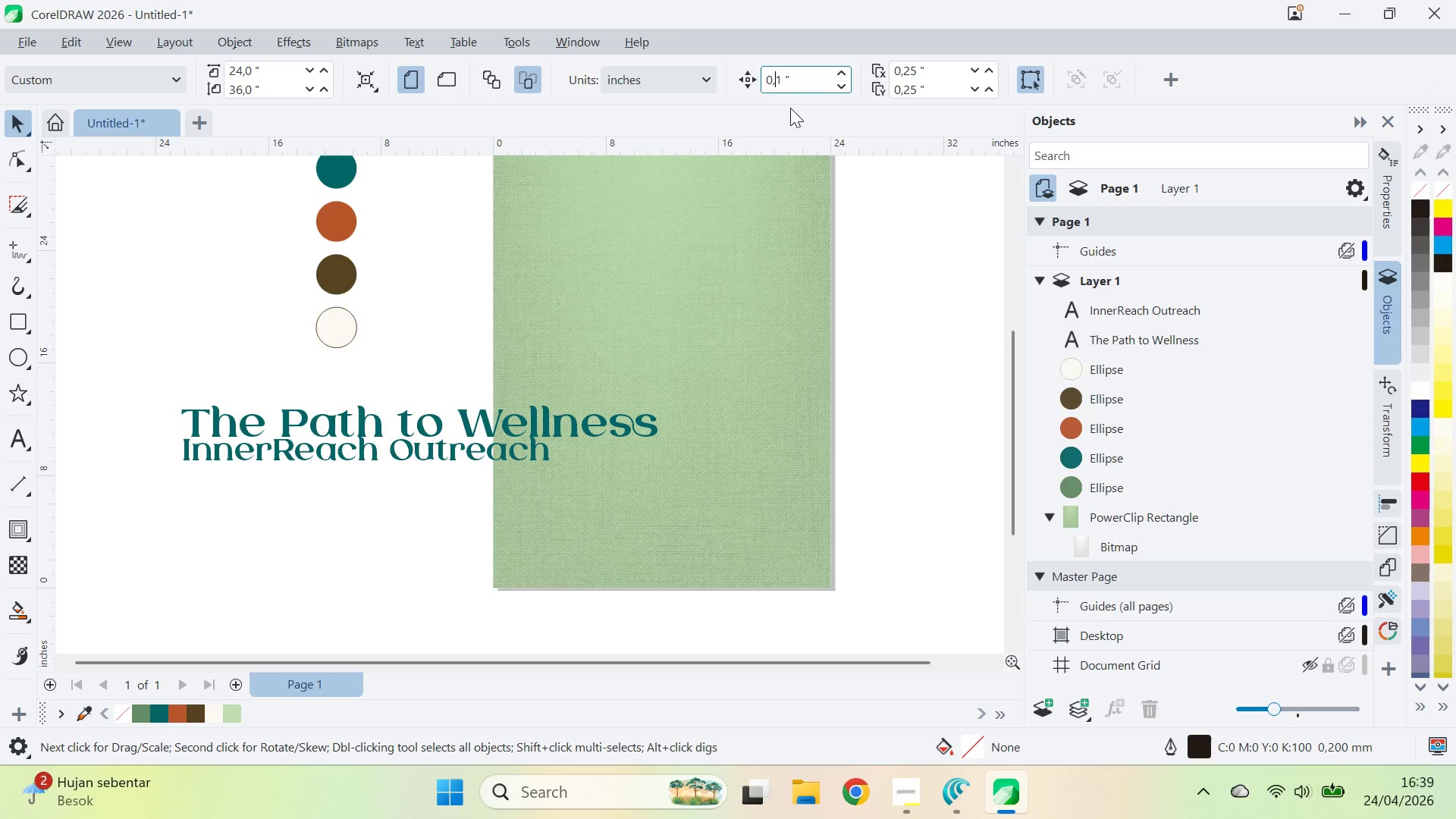 
key(Backspace)
 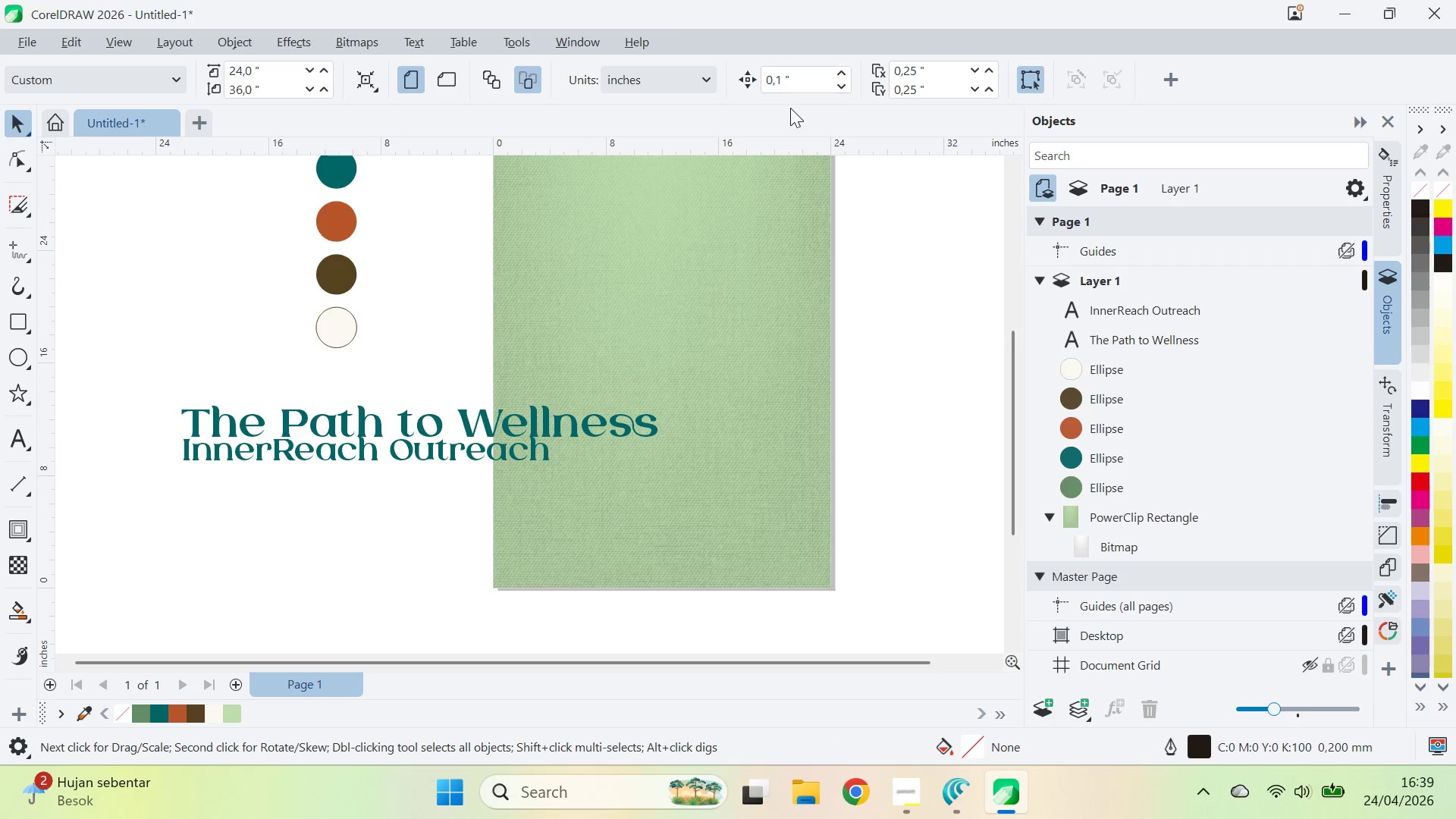 
key(Enter)
 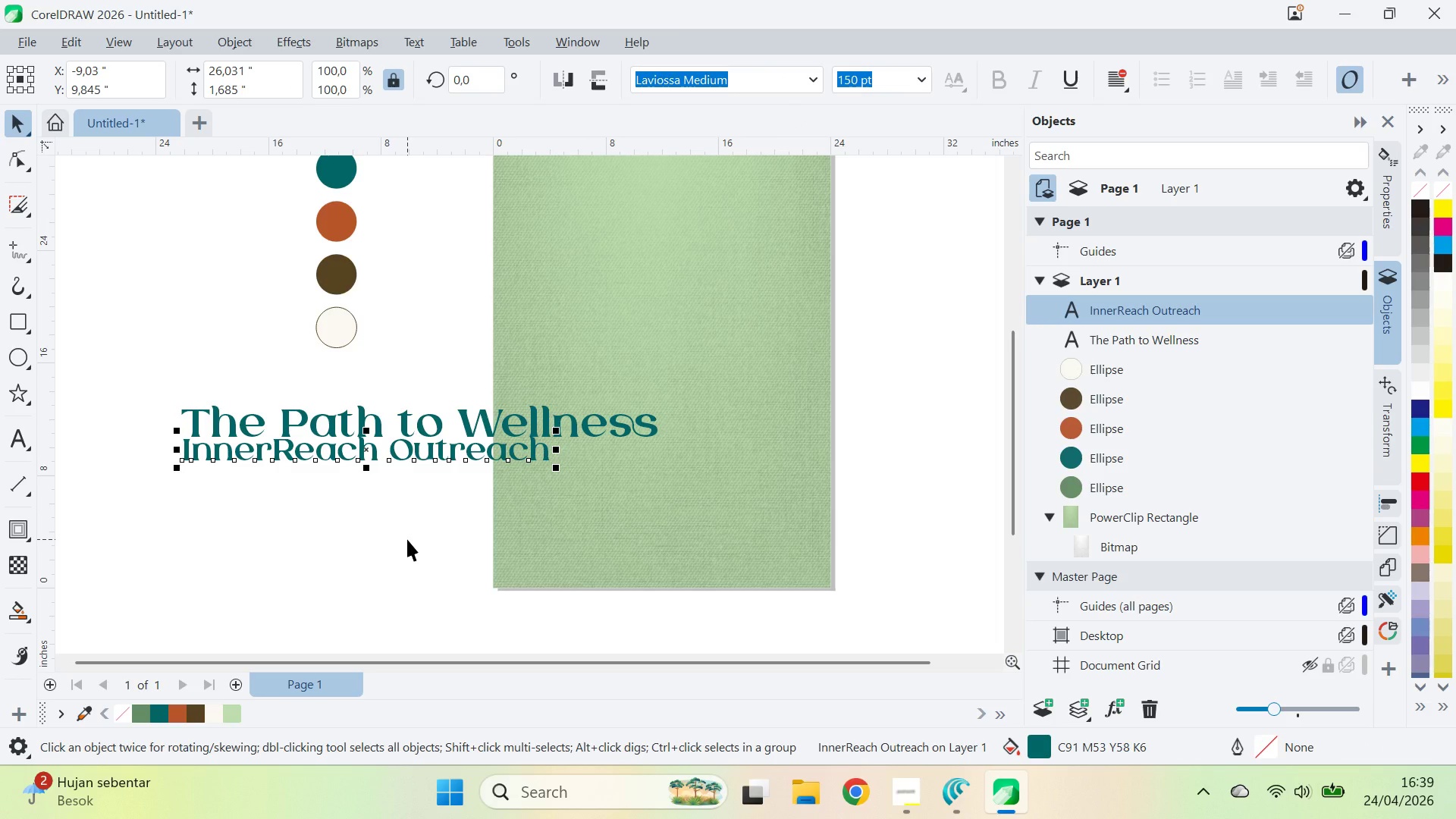 
key(ArrowDown)
 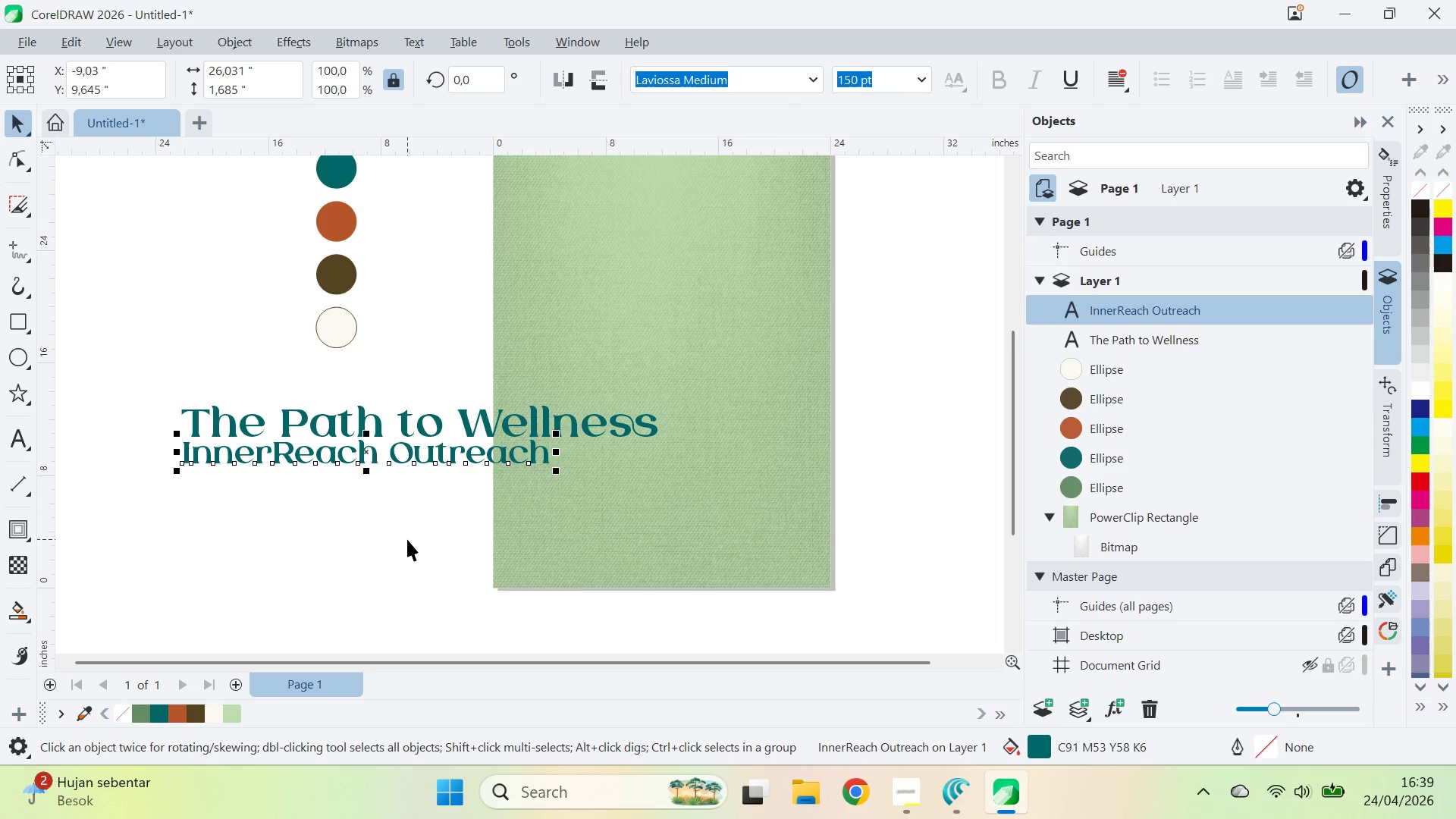 
key(ArrowDown)
 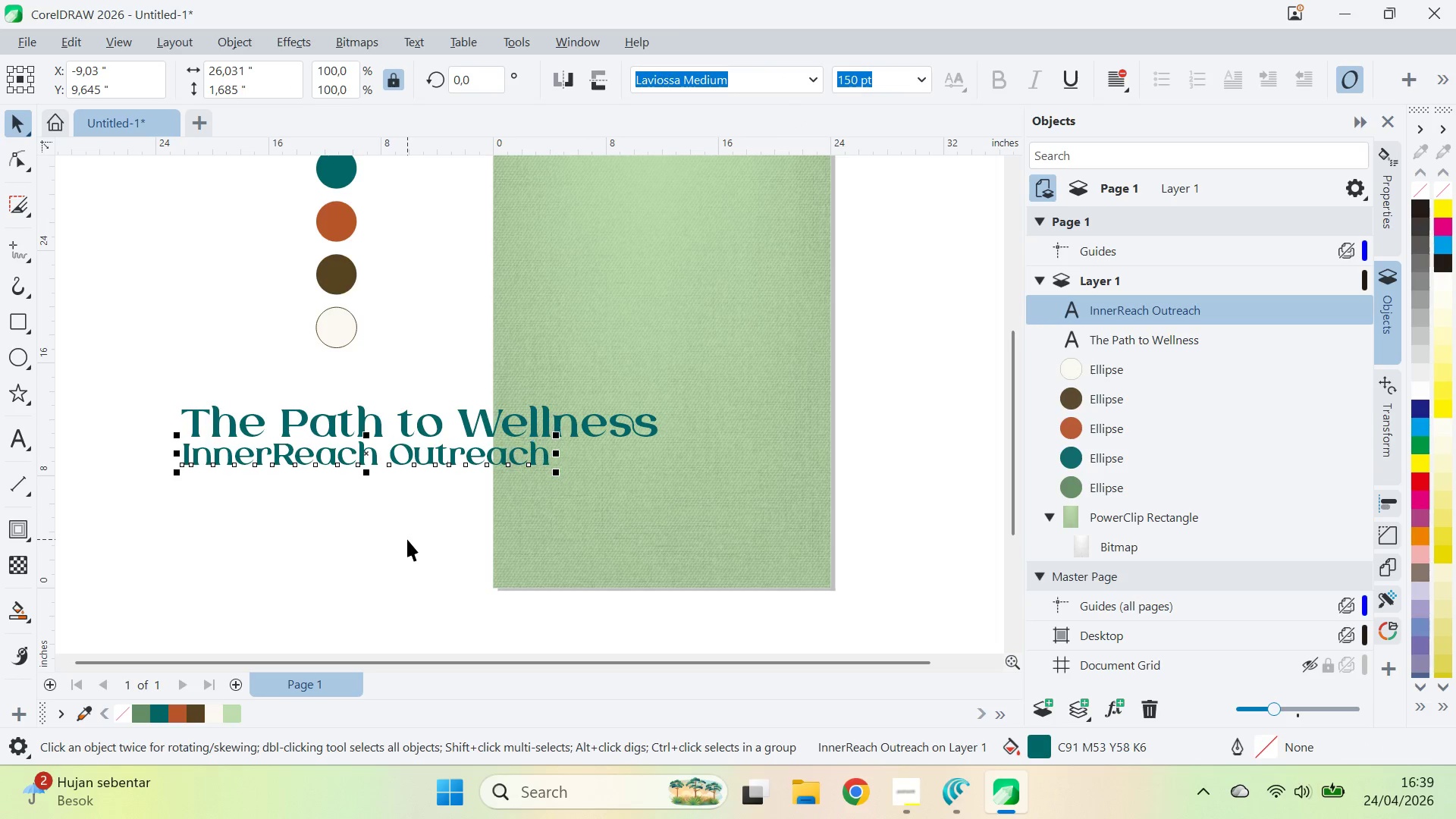 
key(ArrowDown)
 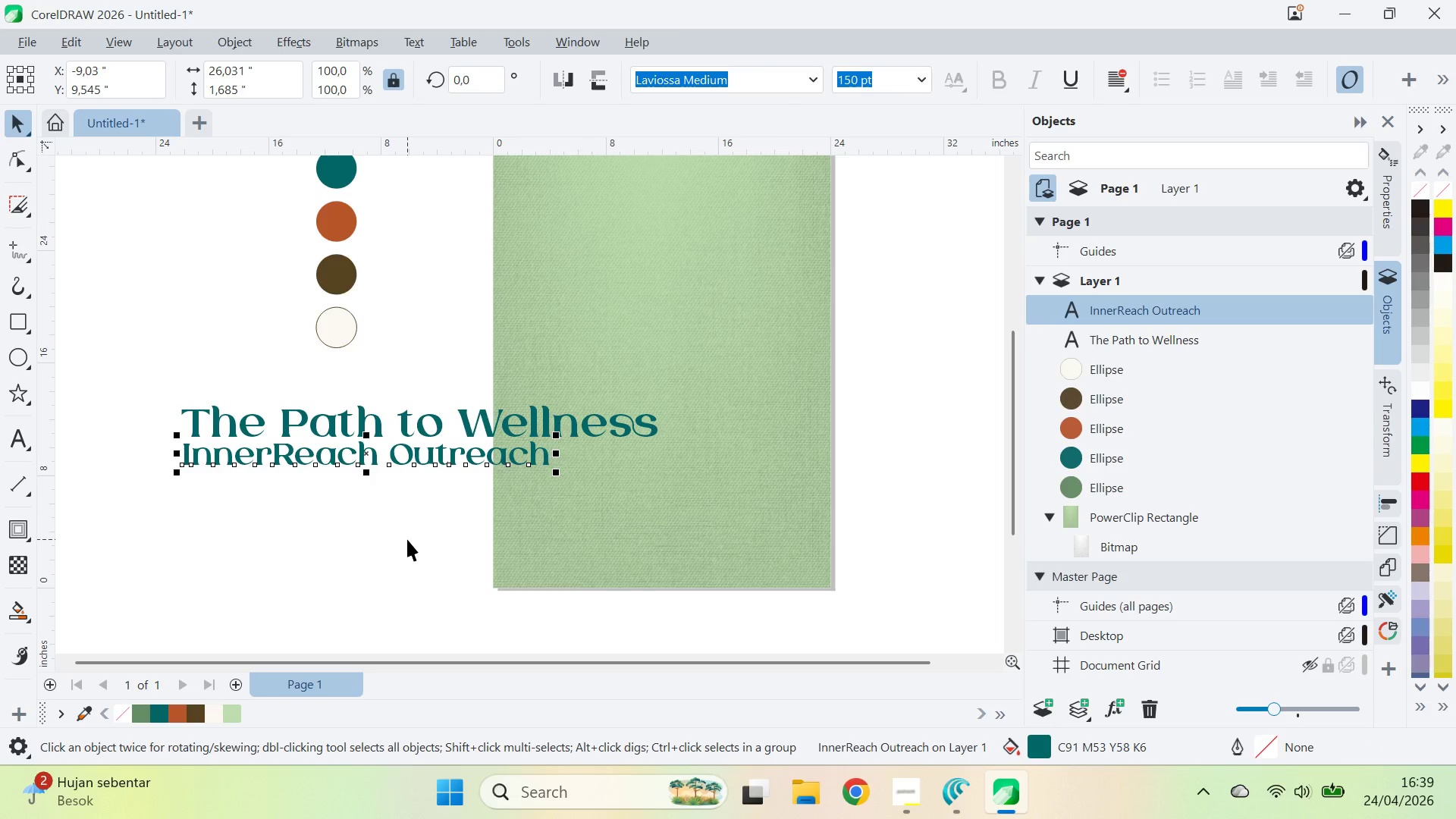 
key(ArrowDown)
 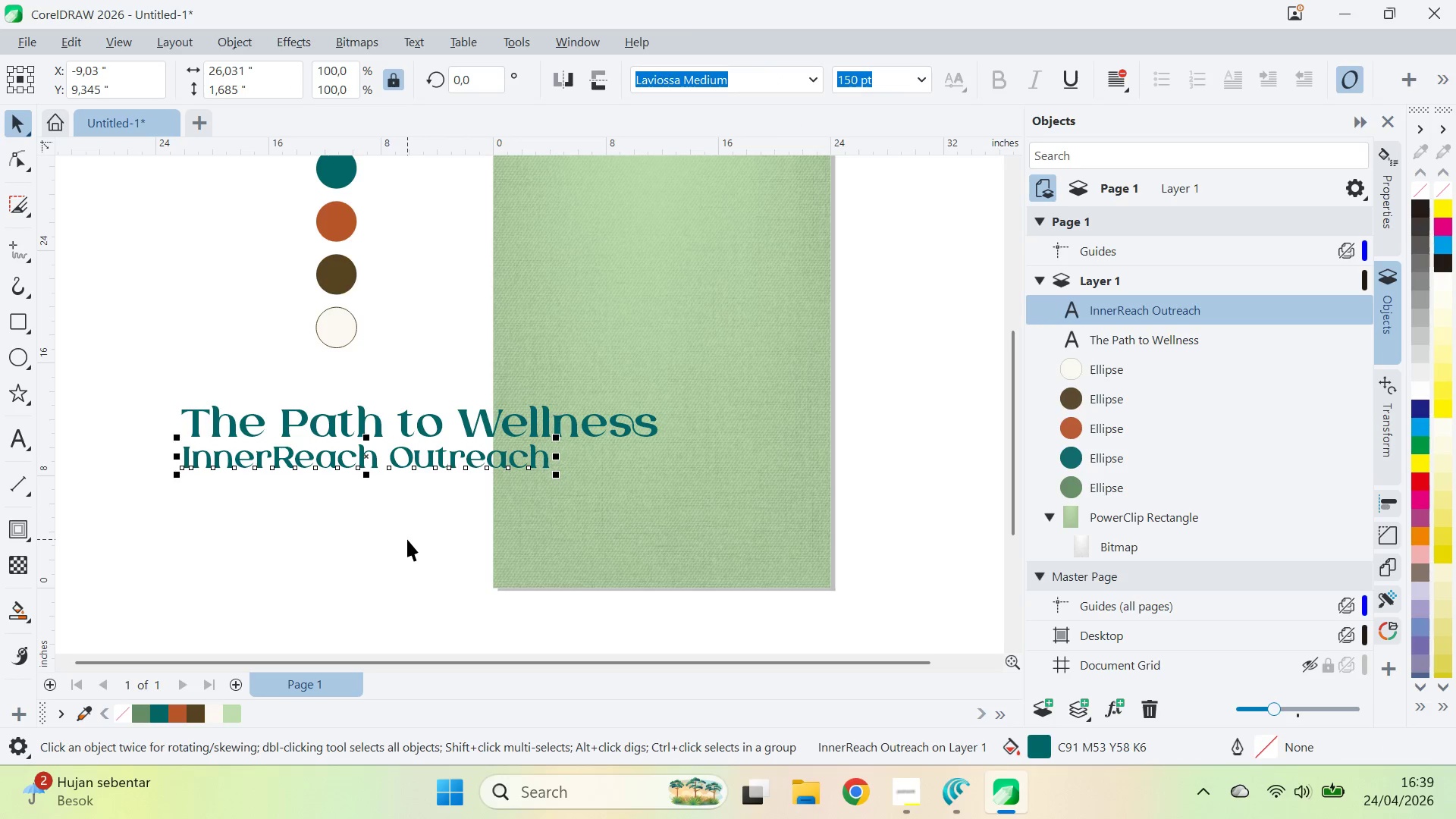 
key(ArrowDown)
 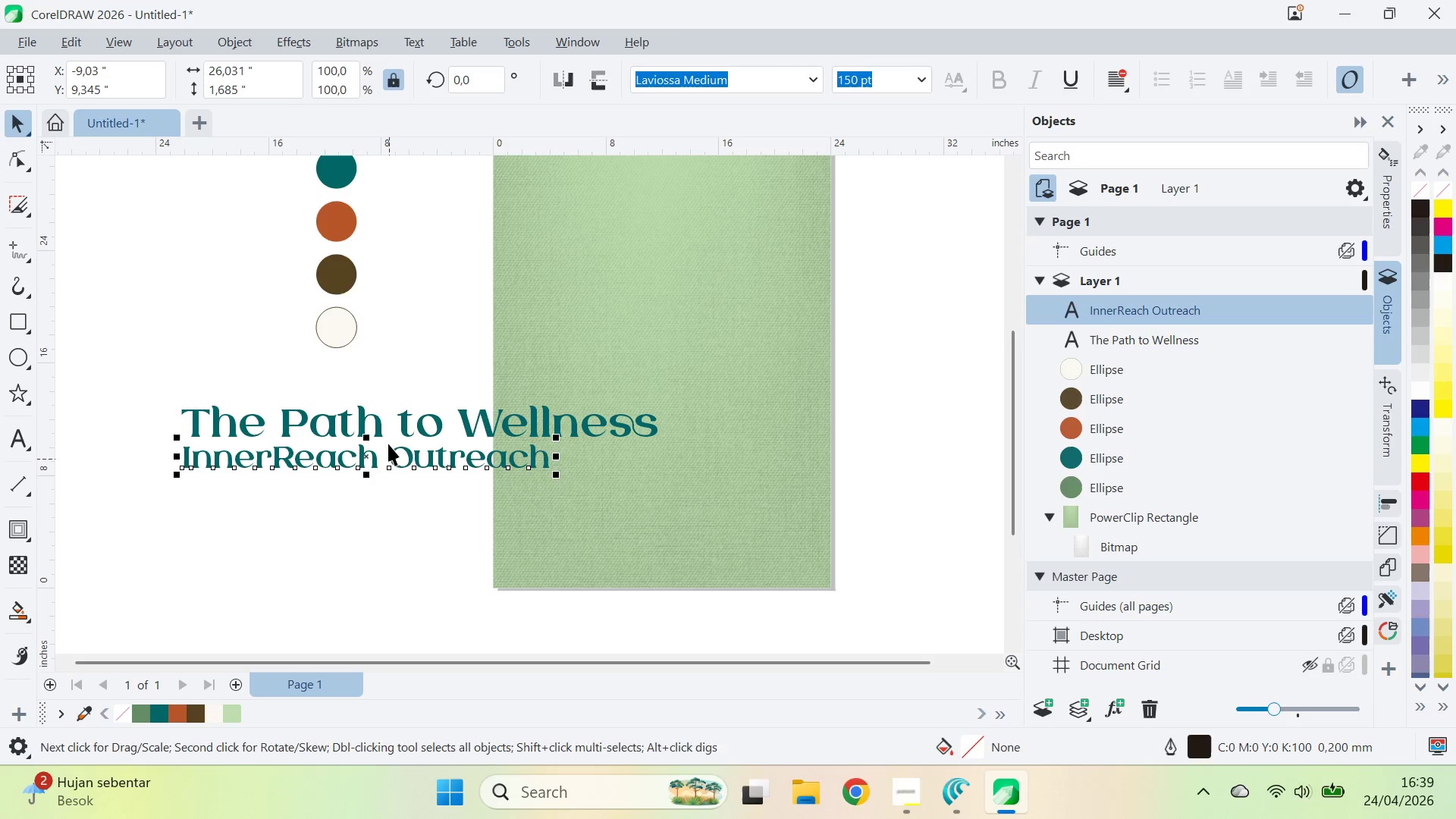 
left_click_drag(start_coordinate=[364, 457], to_coordinate=[353, 545])
 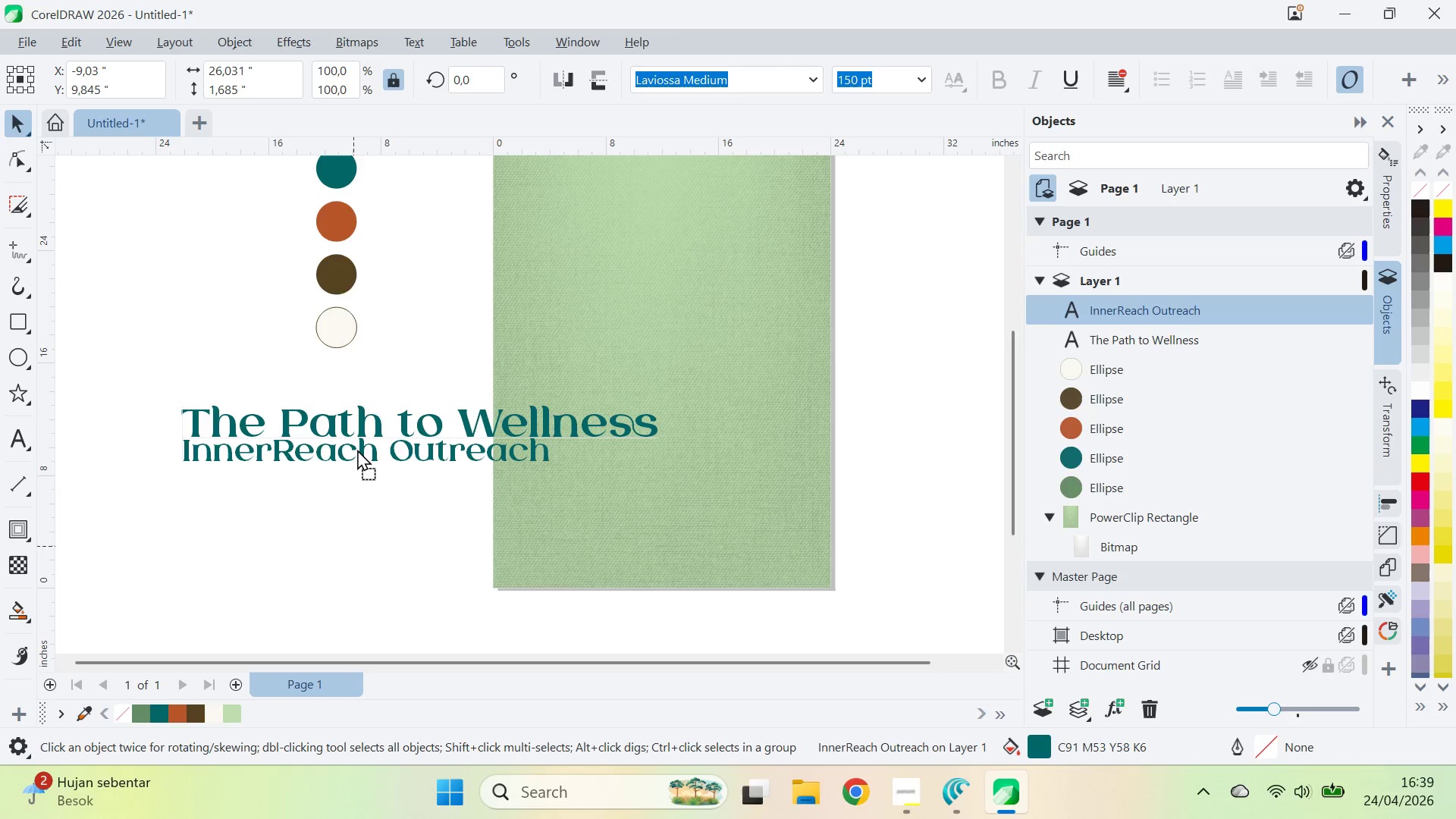 
hold_key(key=ShiftLeft, duration=0.5)
 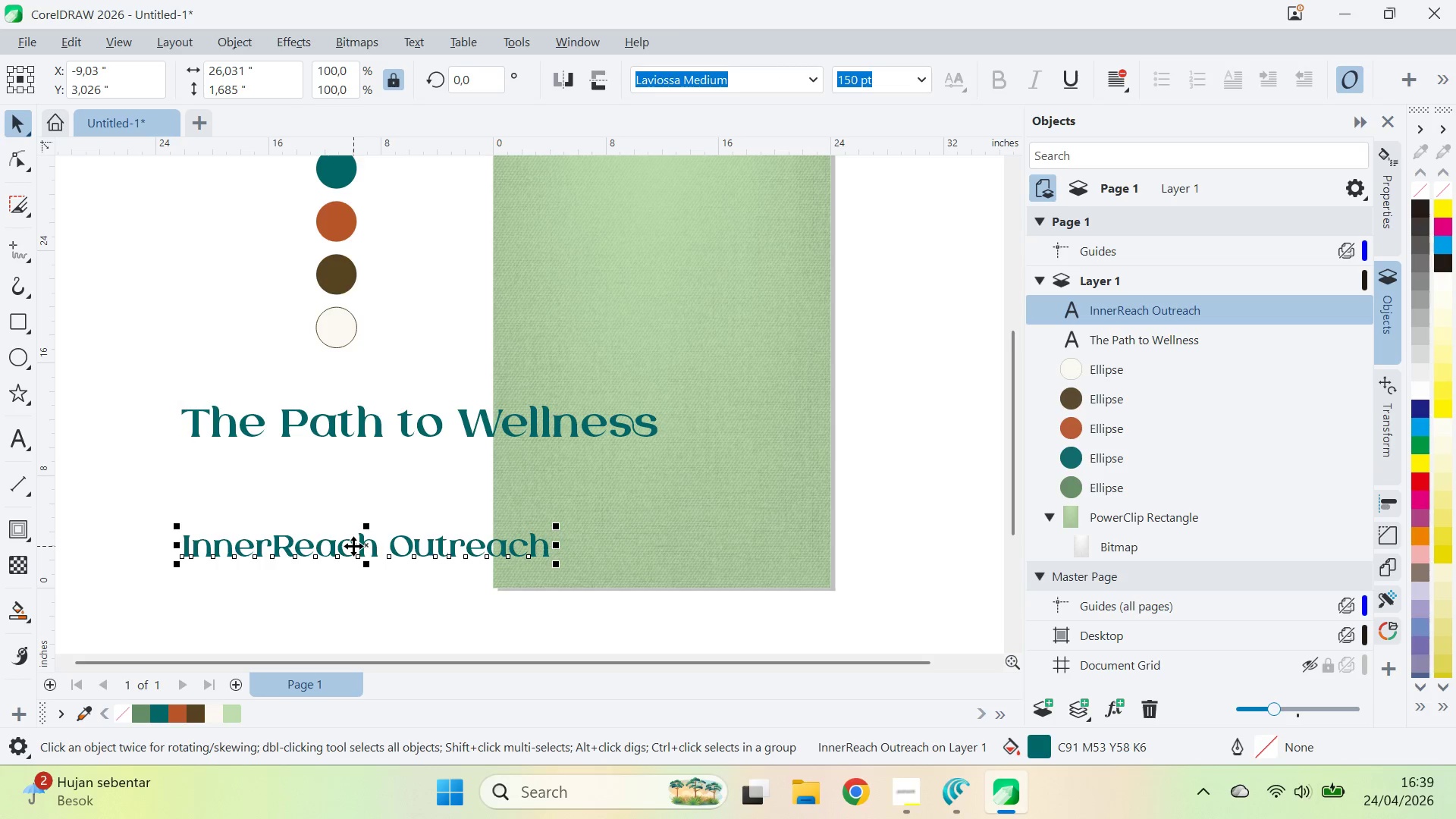 
left_click_drag(start_coordinate=[353, 546], to_coordinate=[358, 448])
 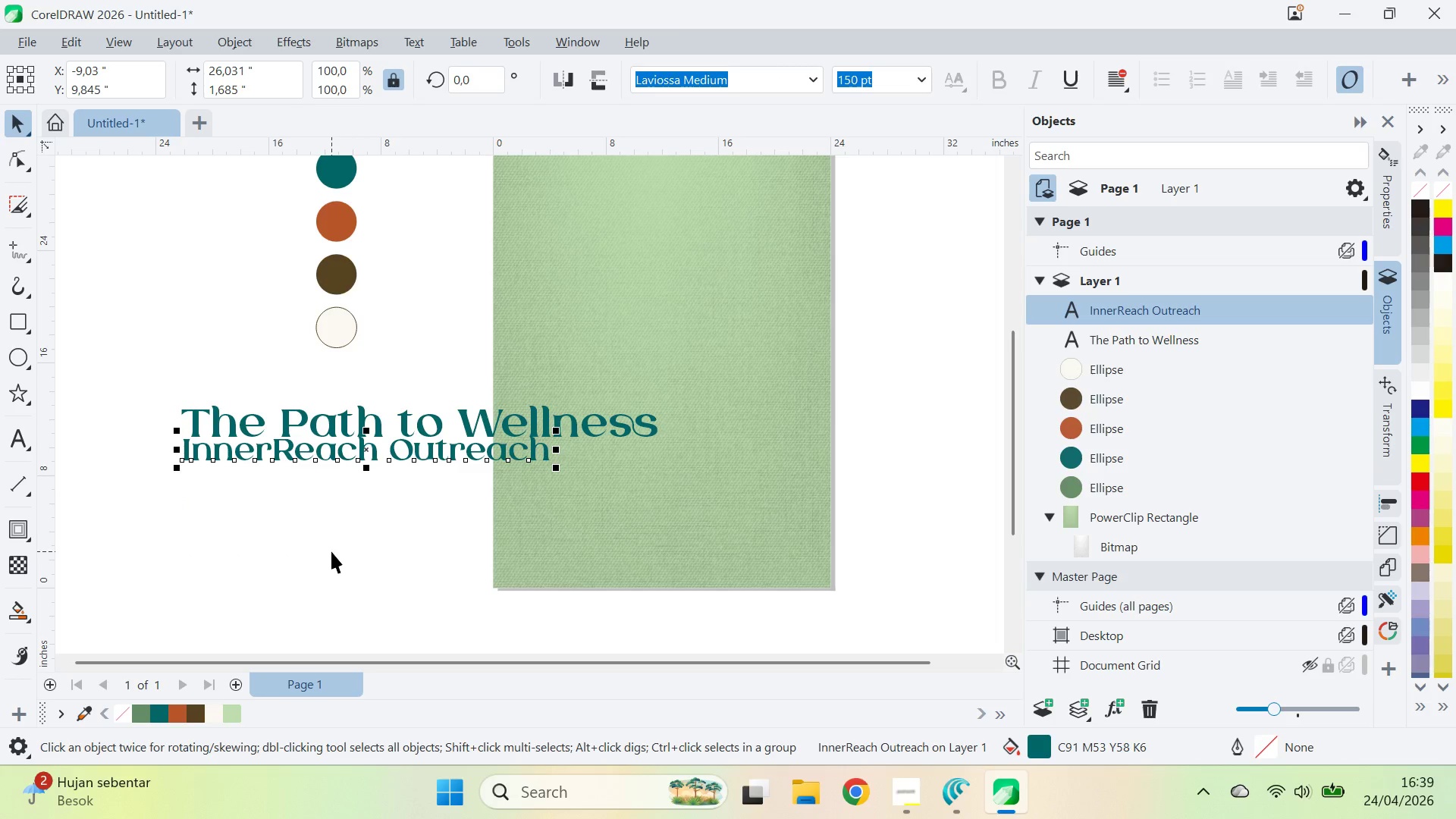 
hold_key(key=ShiftLeft, duration=1.16)
 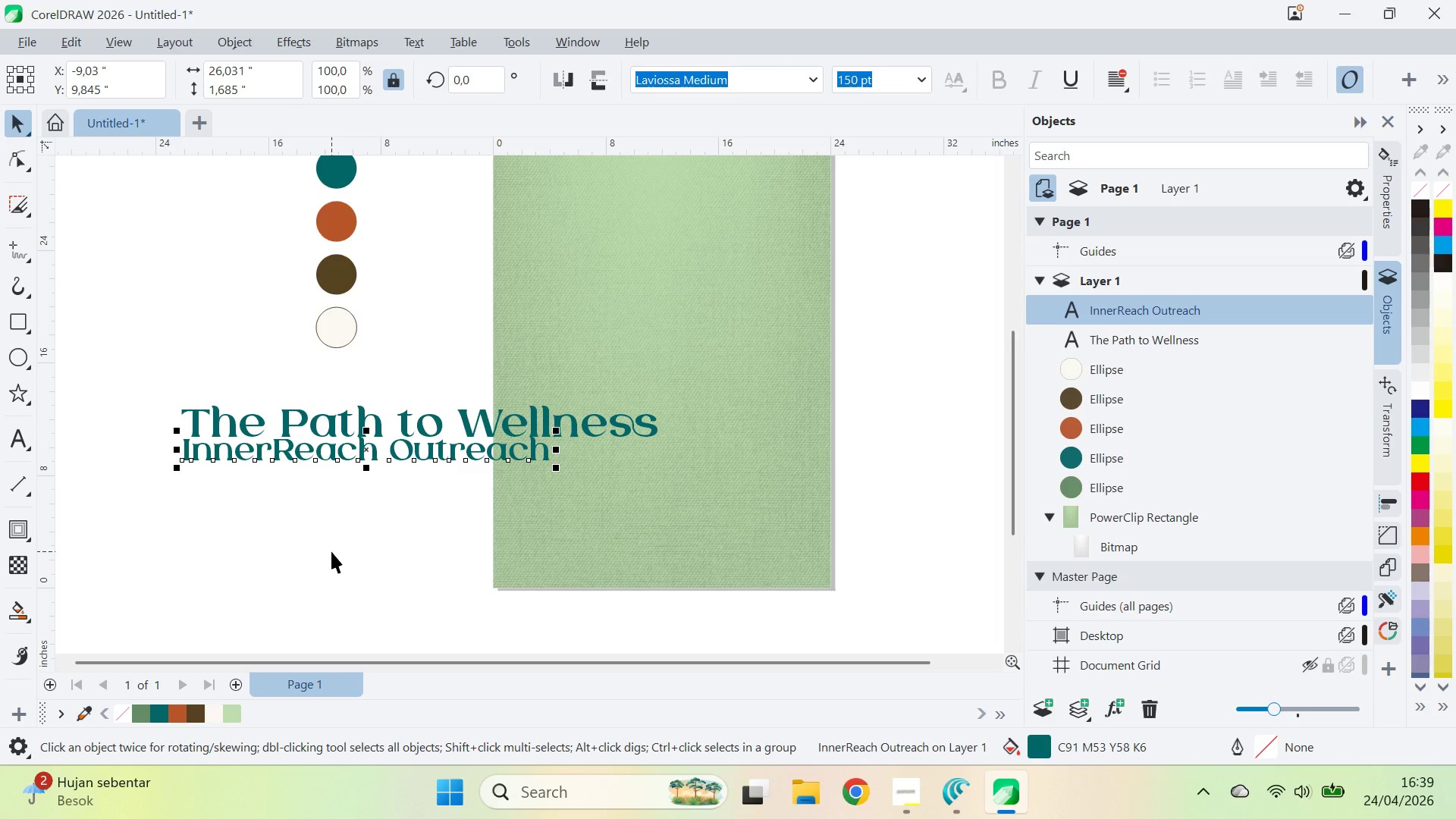 
key(ArrowDown)
 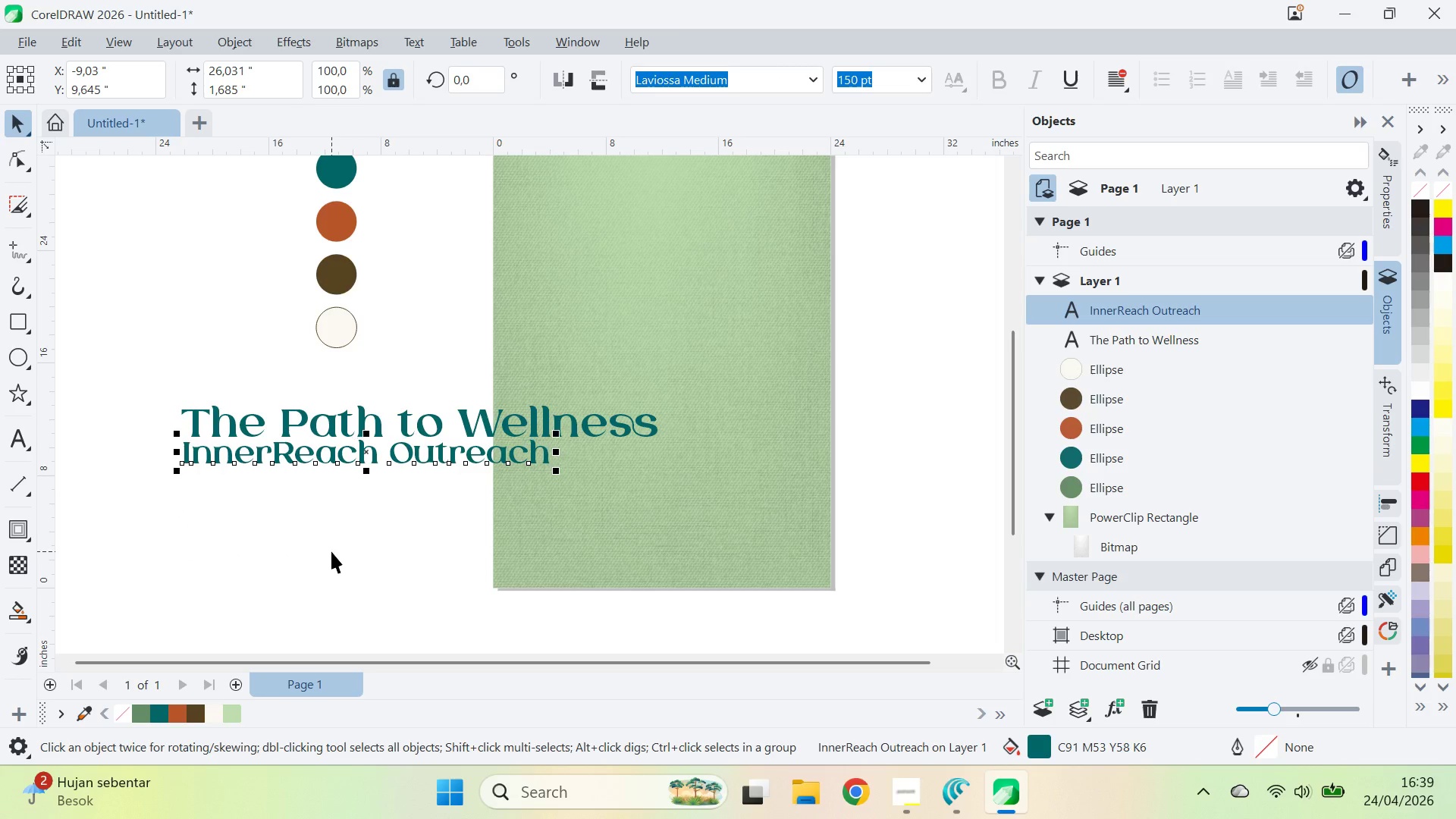 
key(ArrowDown)
 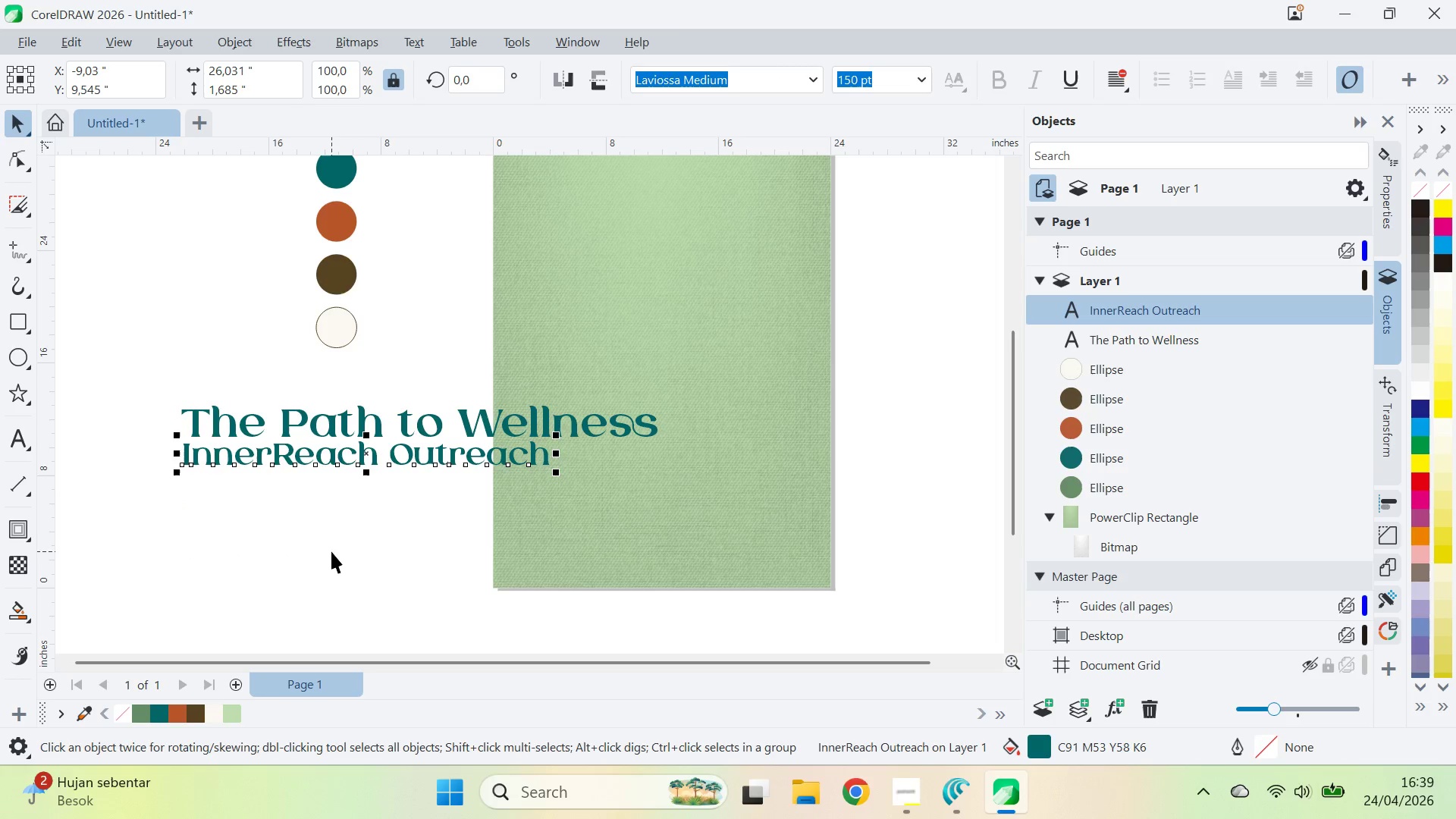 
key(ArrowDown)
 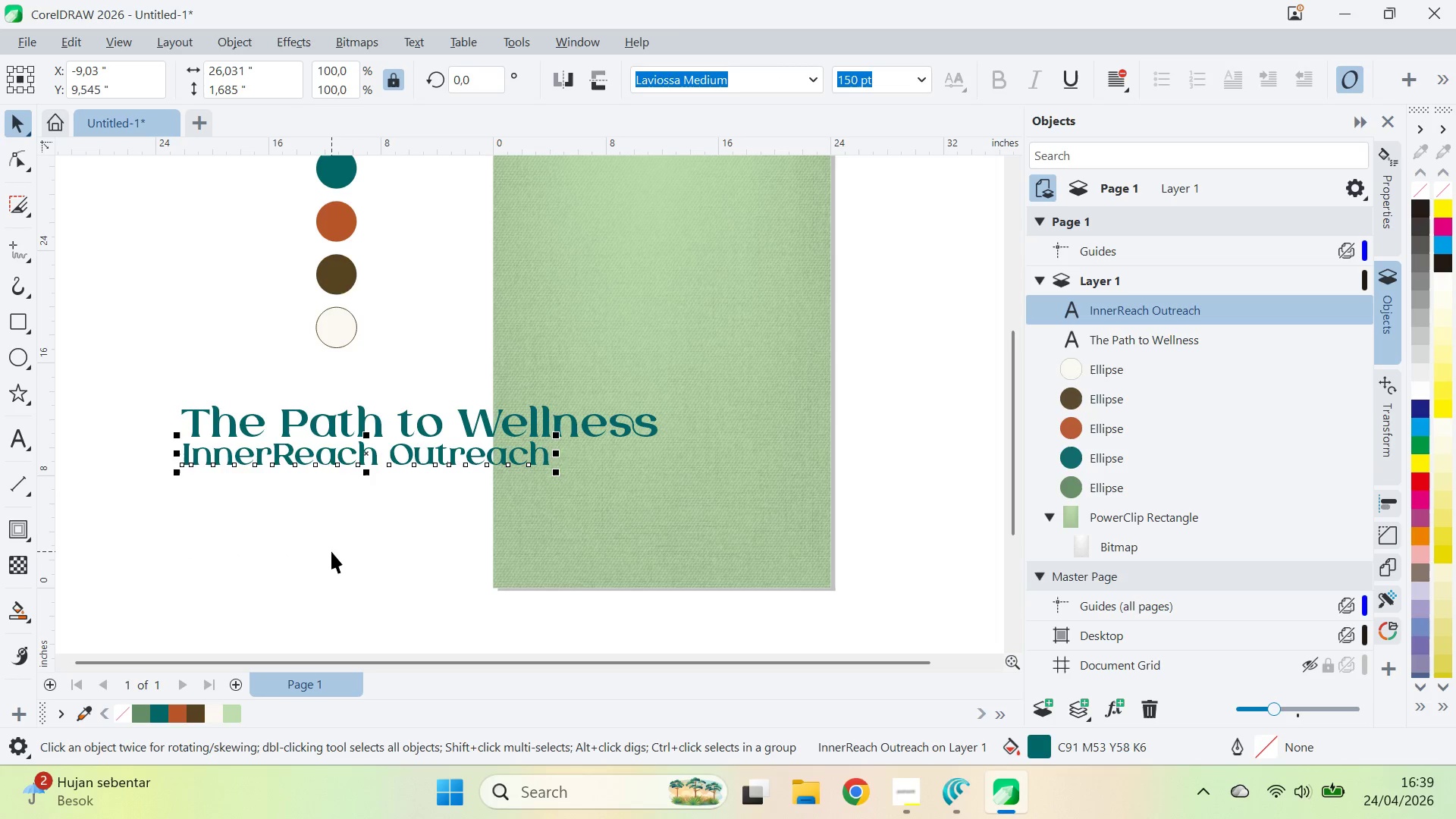 
key(ArrowDown)
 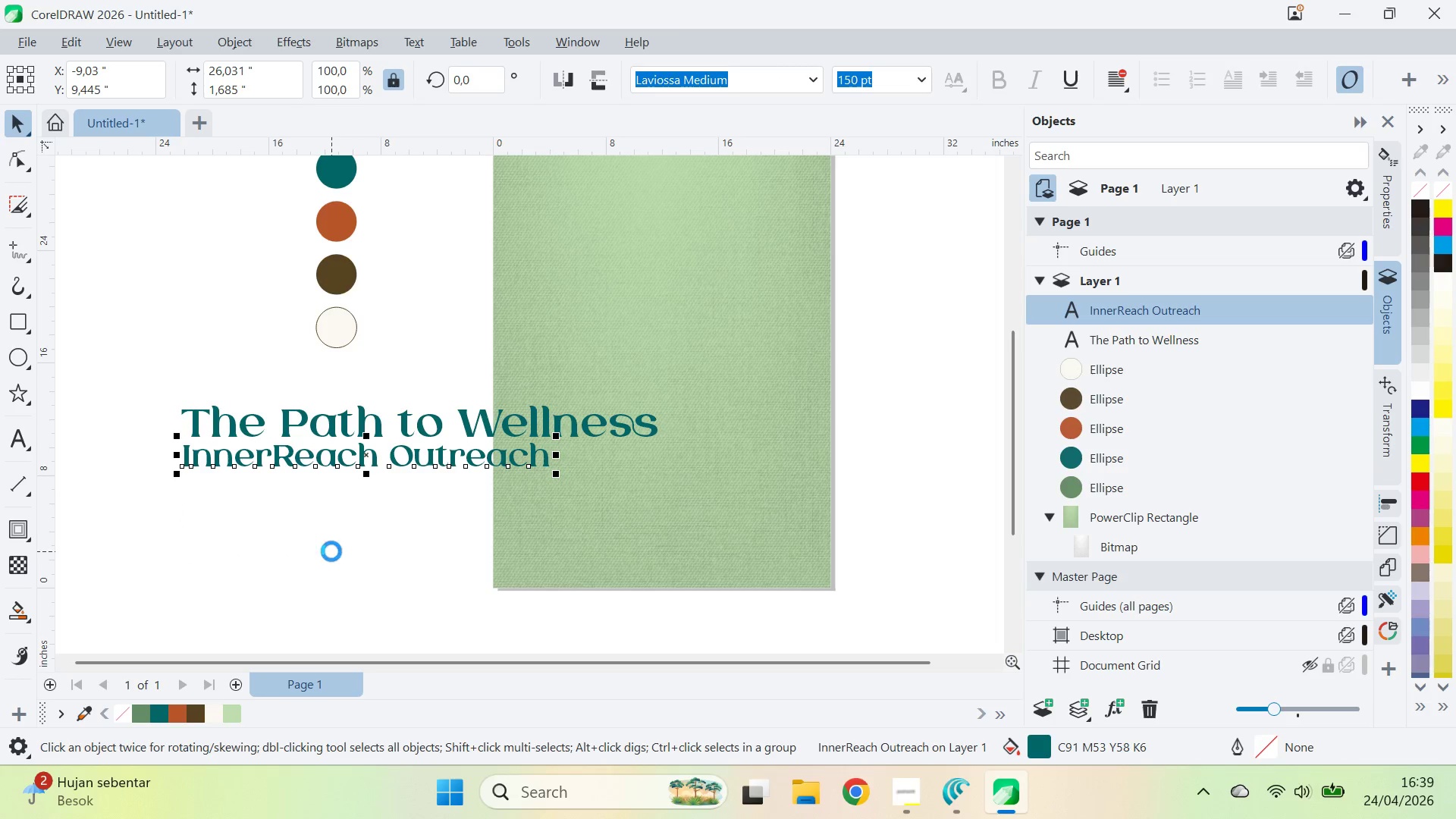 
key(ArrowDown)
 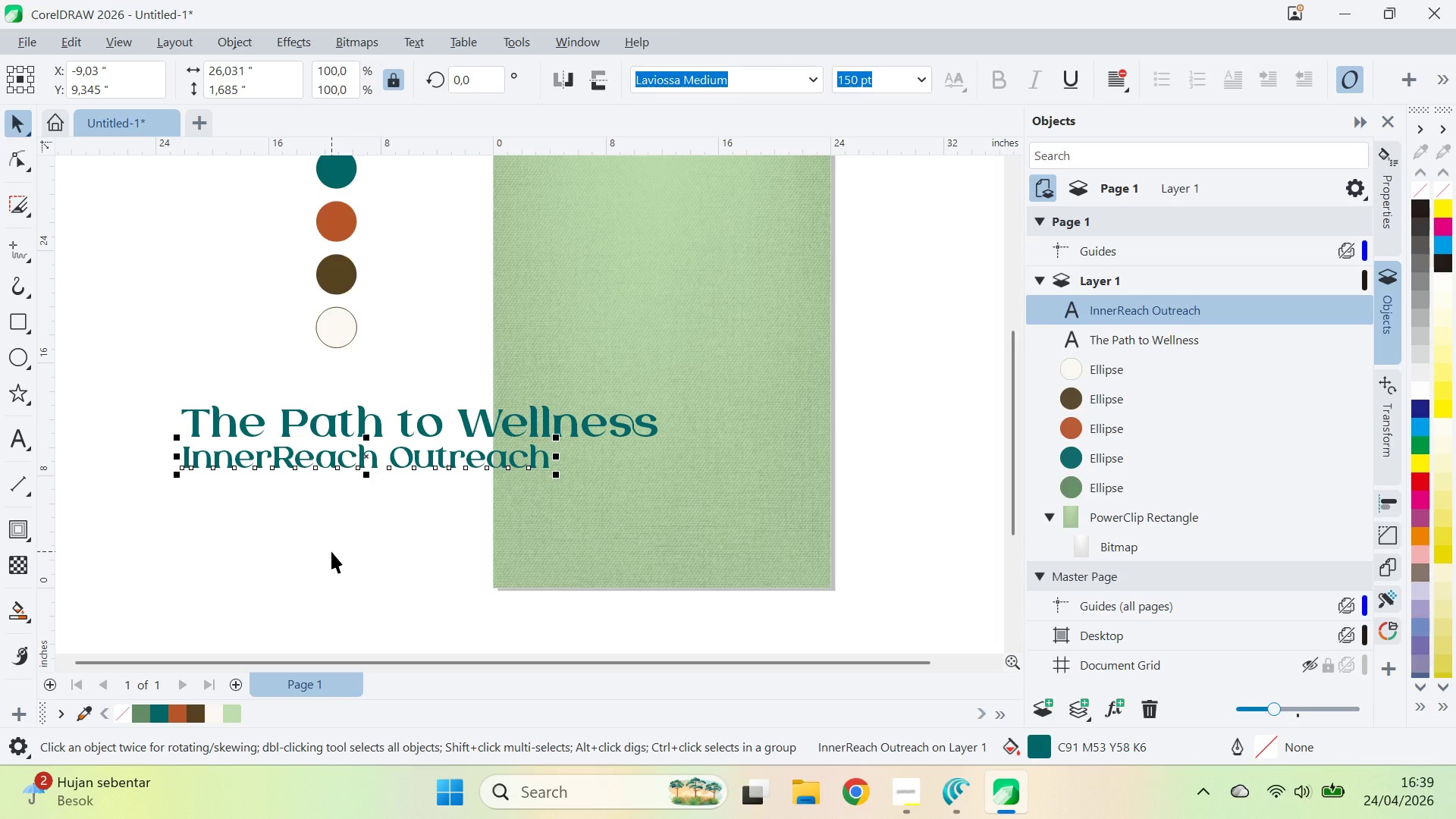 
left_click_drag(start_coordinate=[332, 552], to_coordinate=[325, 544])
 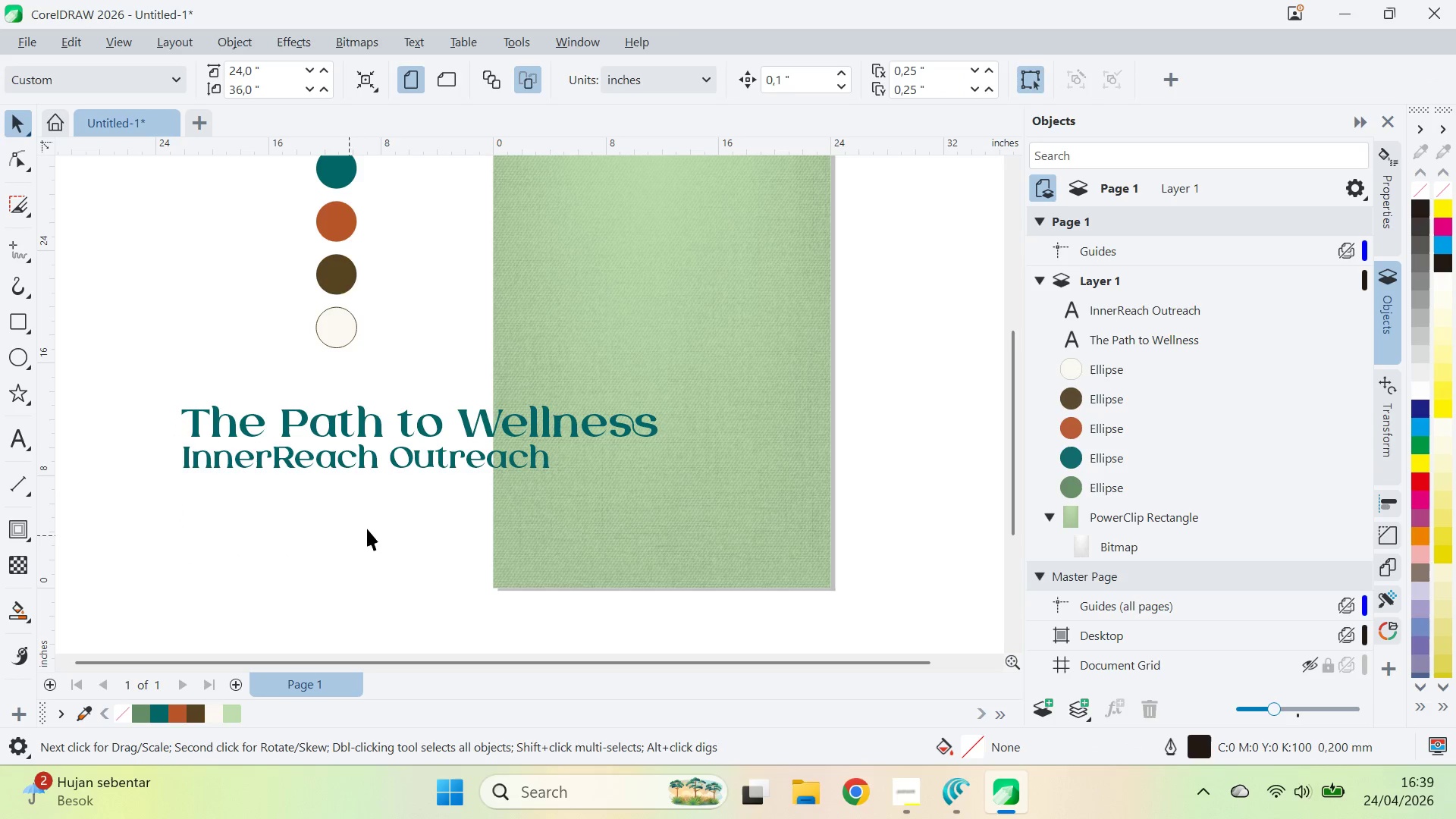 
type(qv)
 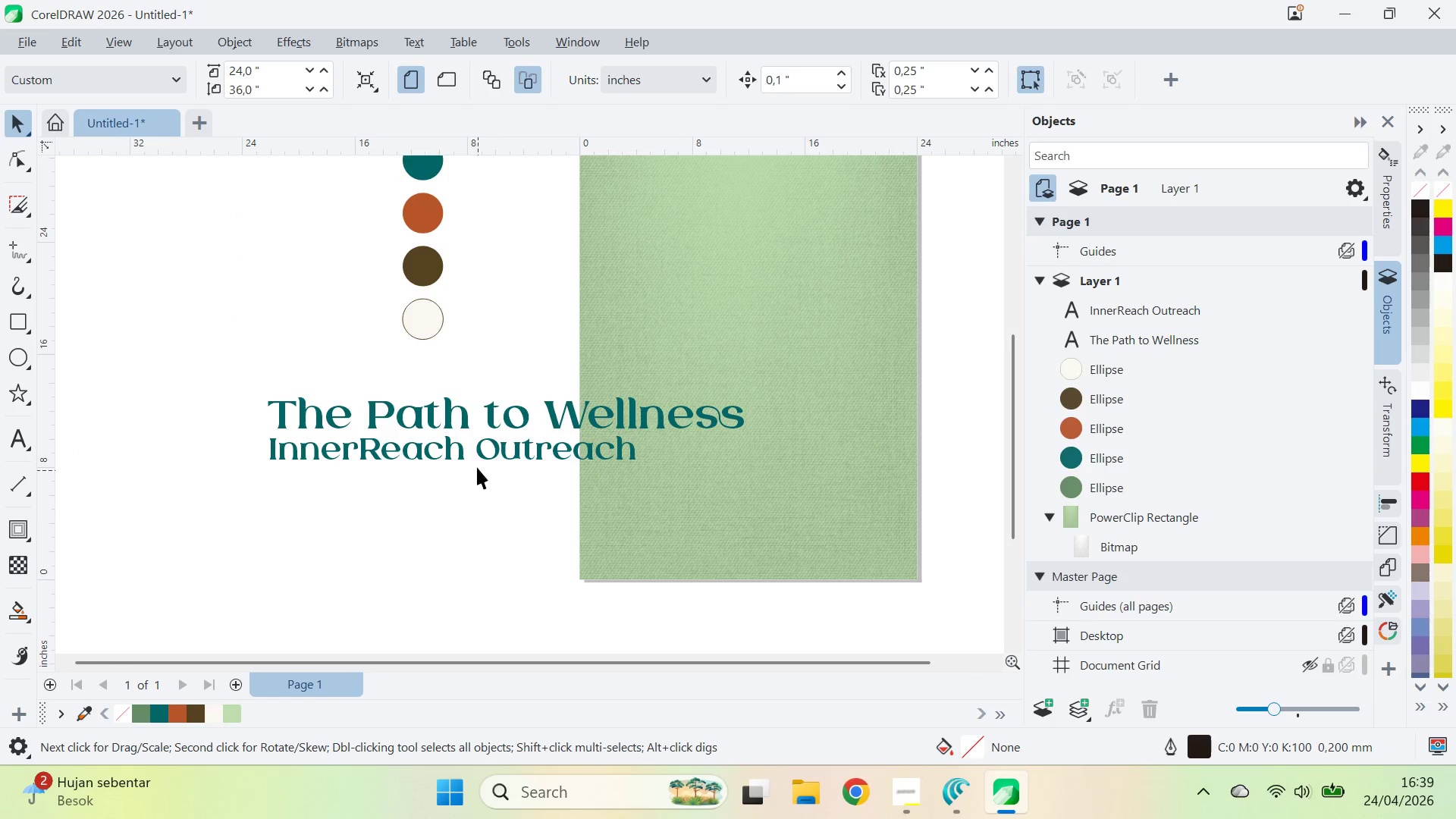 
left_click_drag(start_coordinate=[416, 516], to_coordinate=[503, 507])
 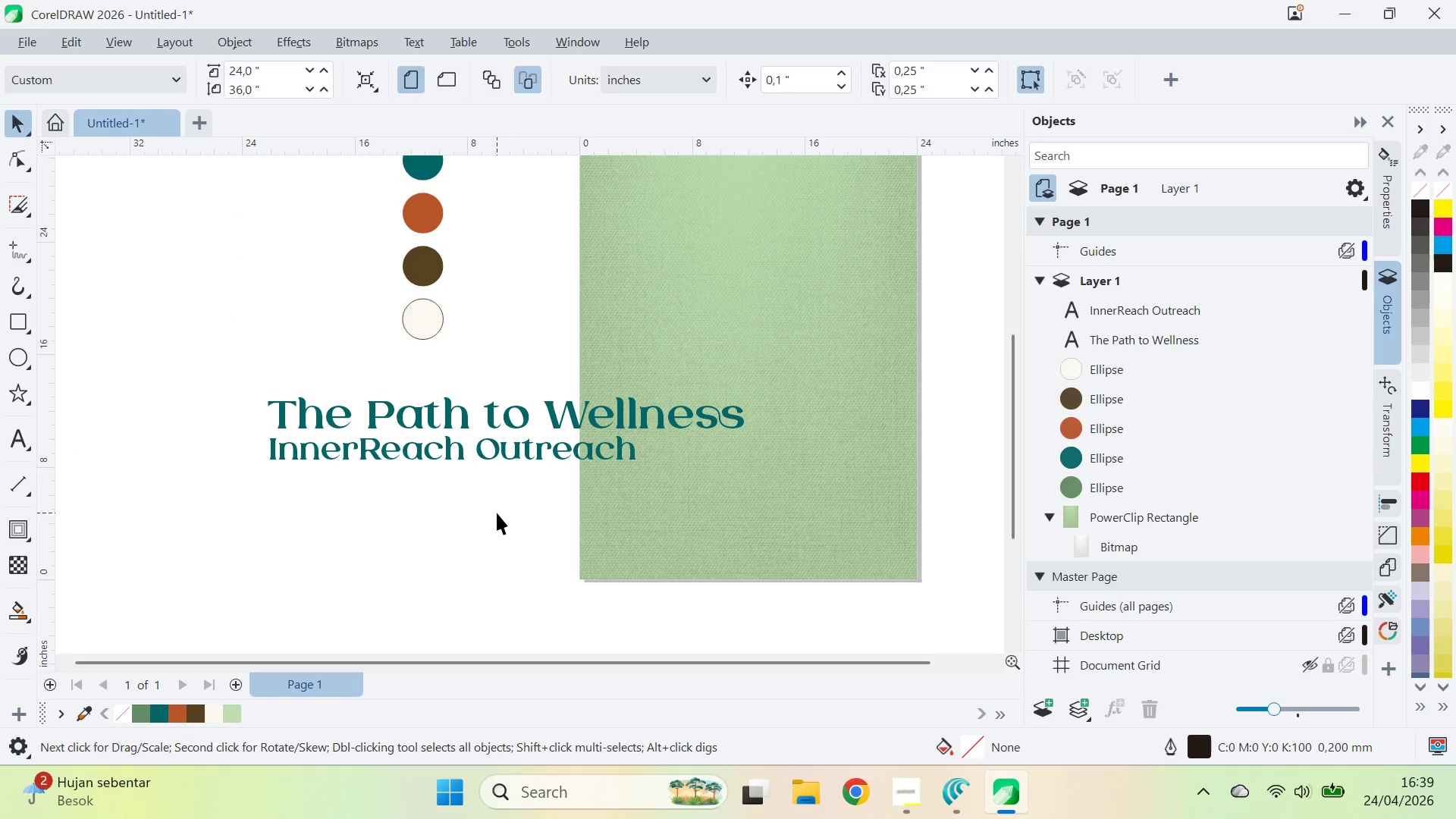 
left_click([497, 513])
 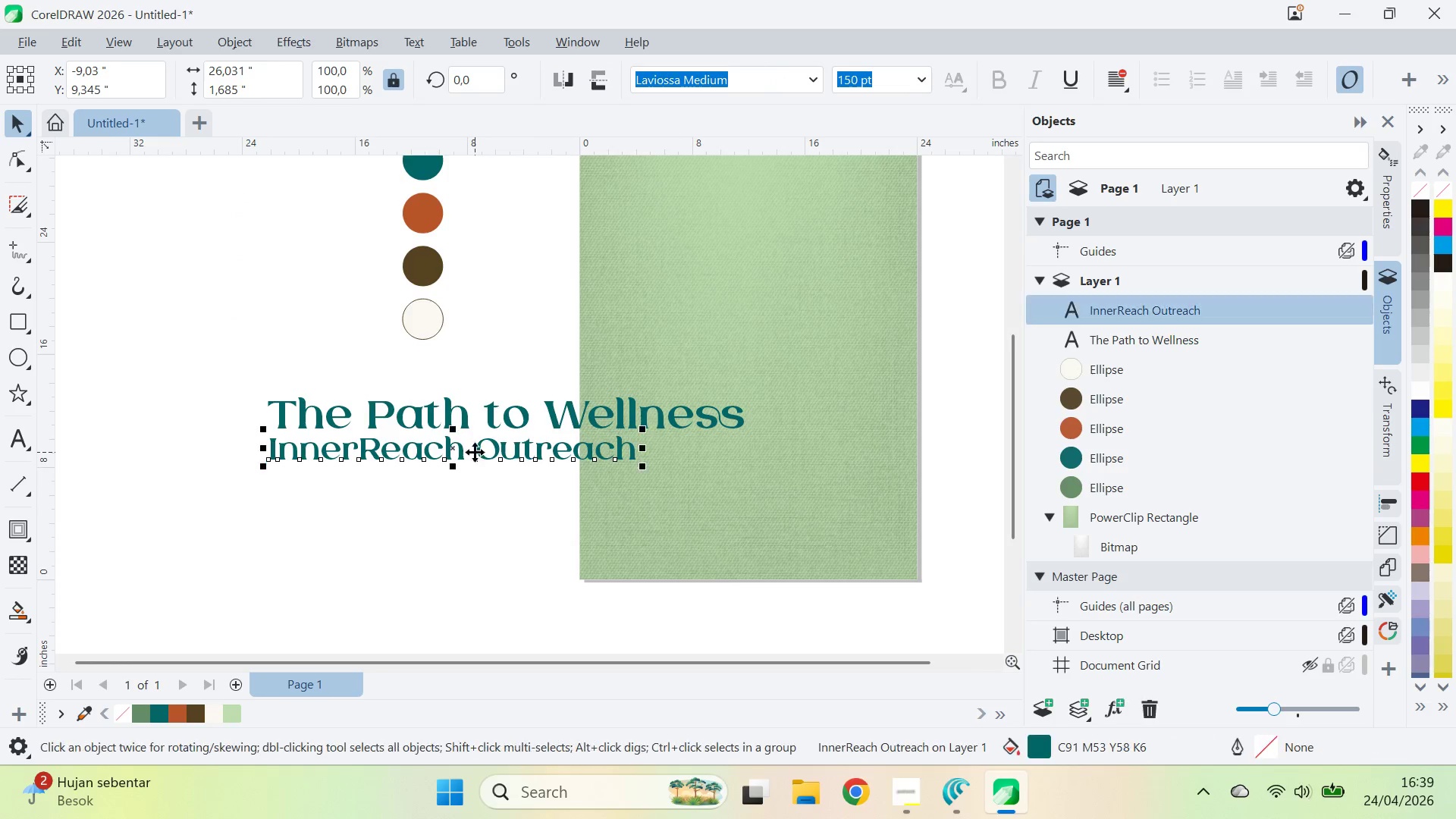 
hold_key(key=ShiftLeft, duration=0.36)
 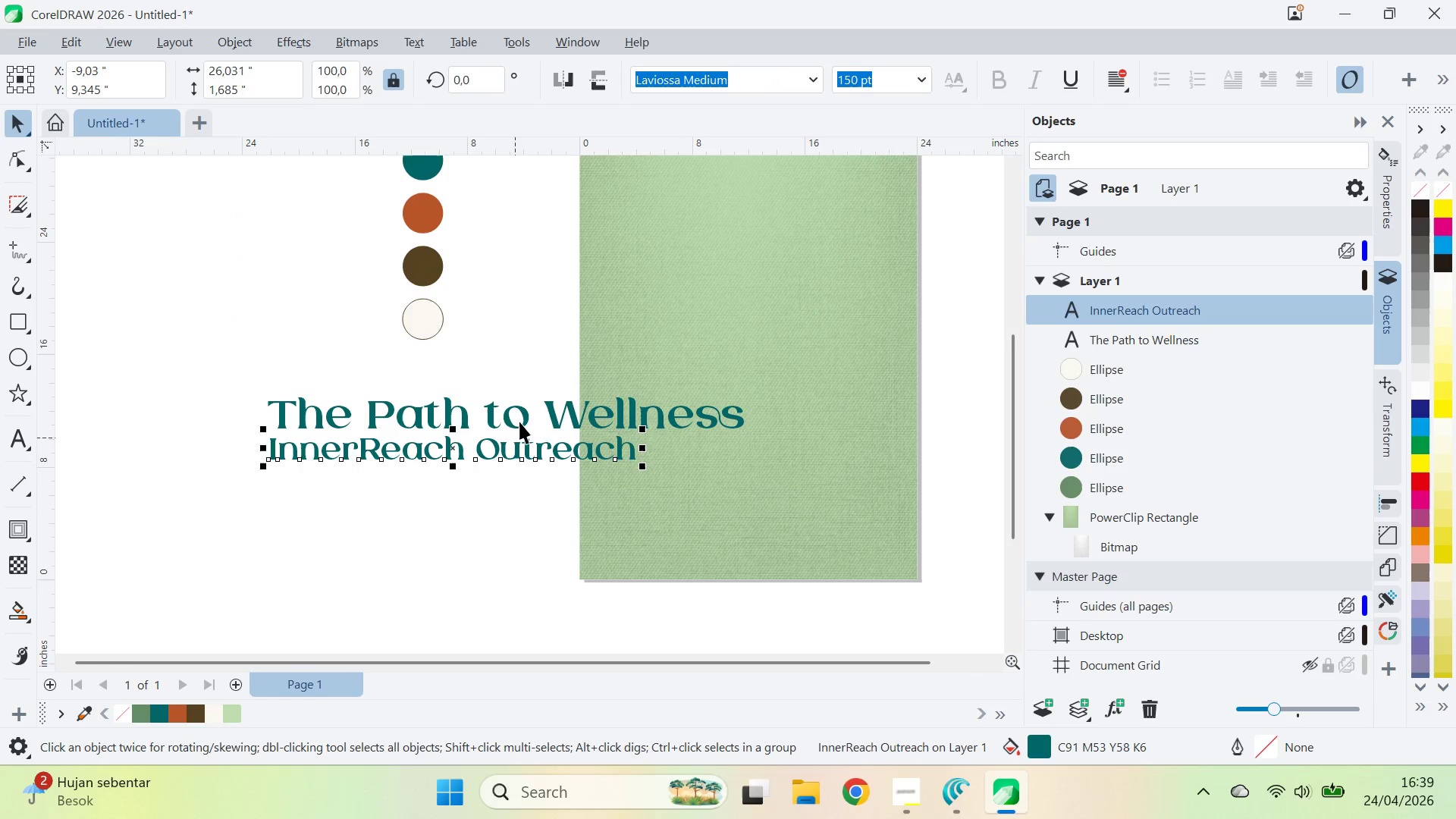 
key(Shift+ShiftLeft)
 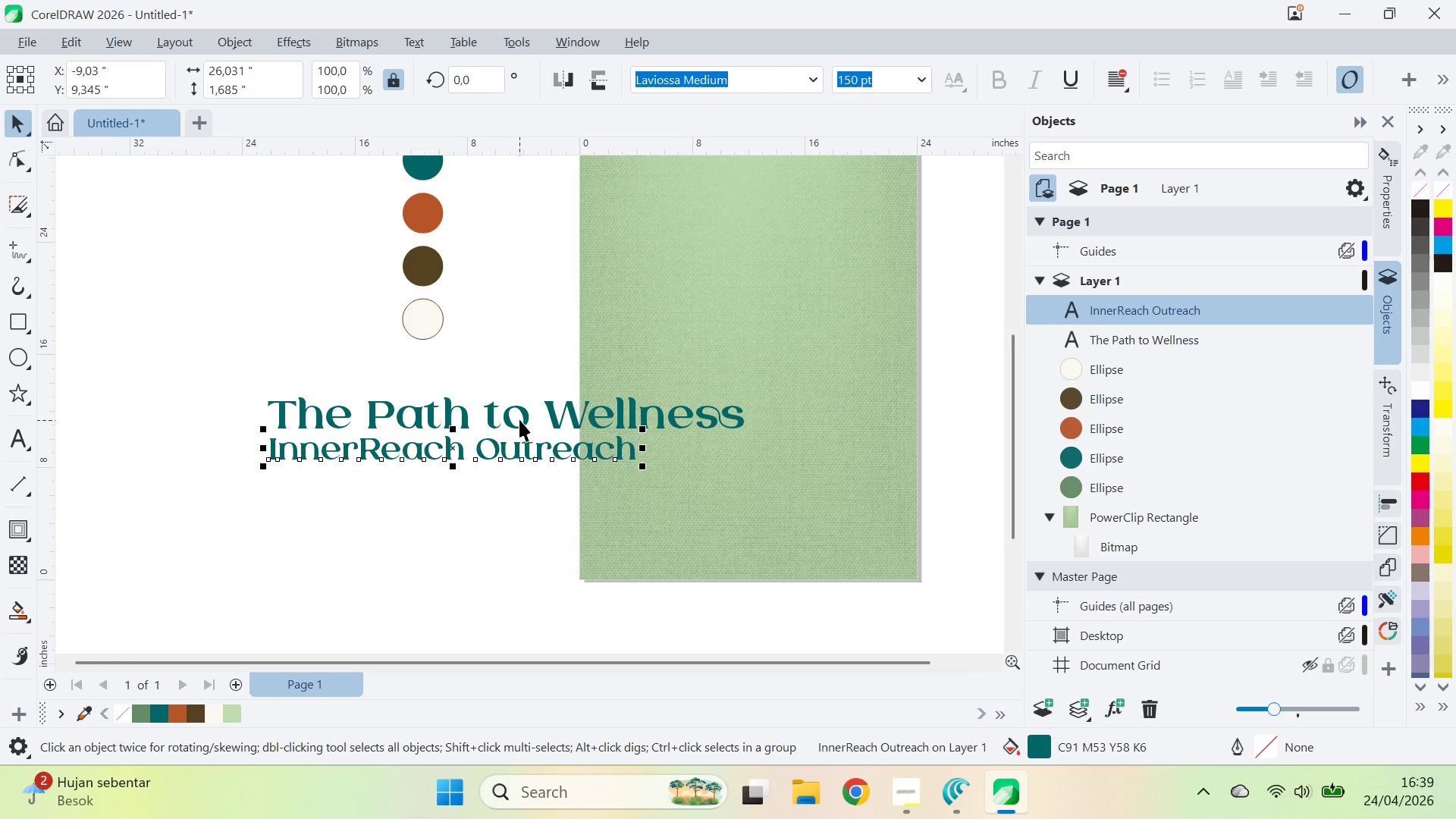 
left_click([519, 419])
 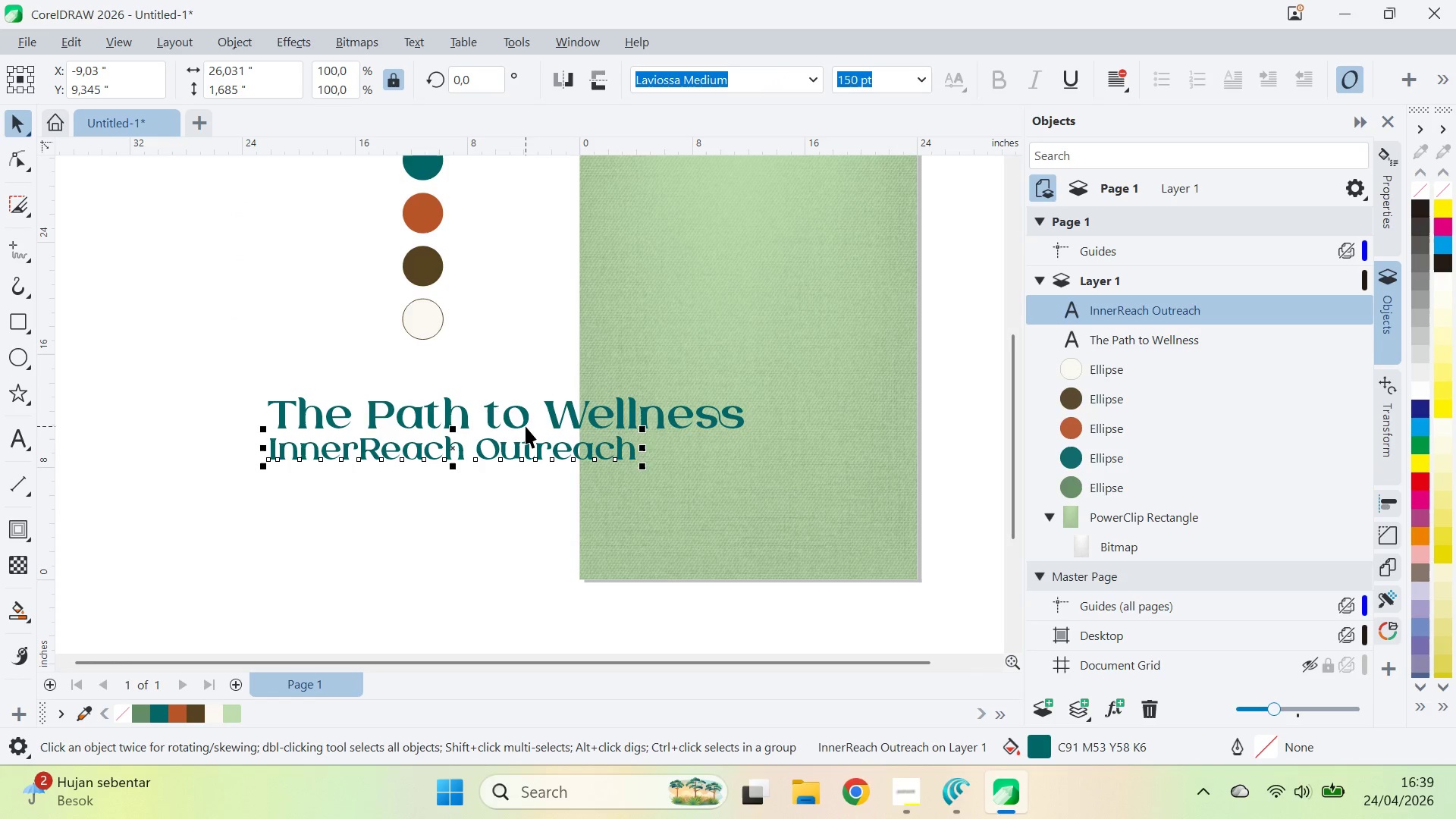 
key(Shift+ShiftLeft)
 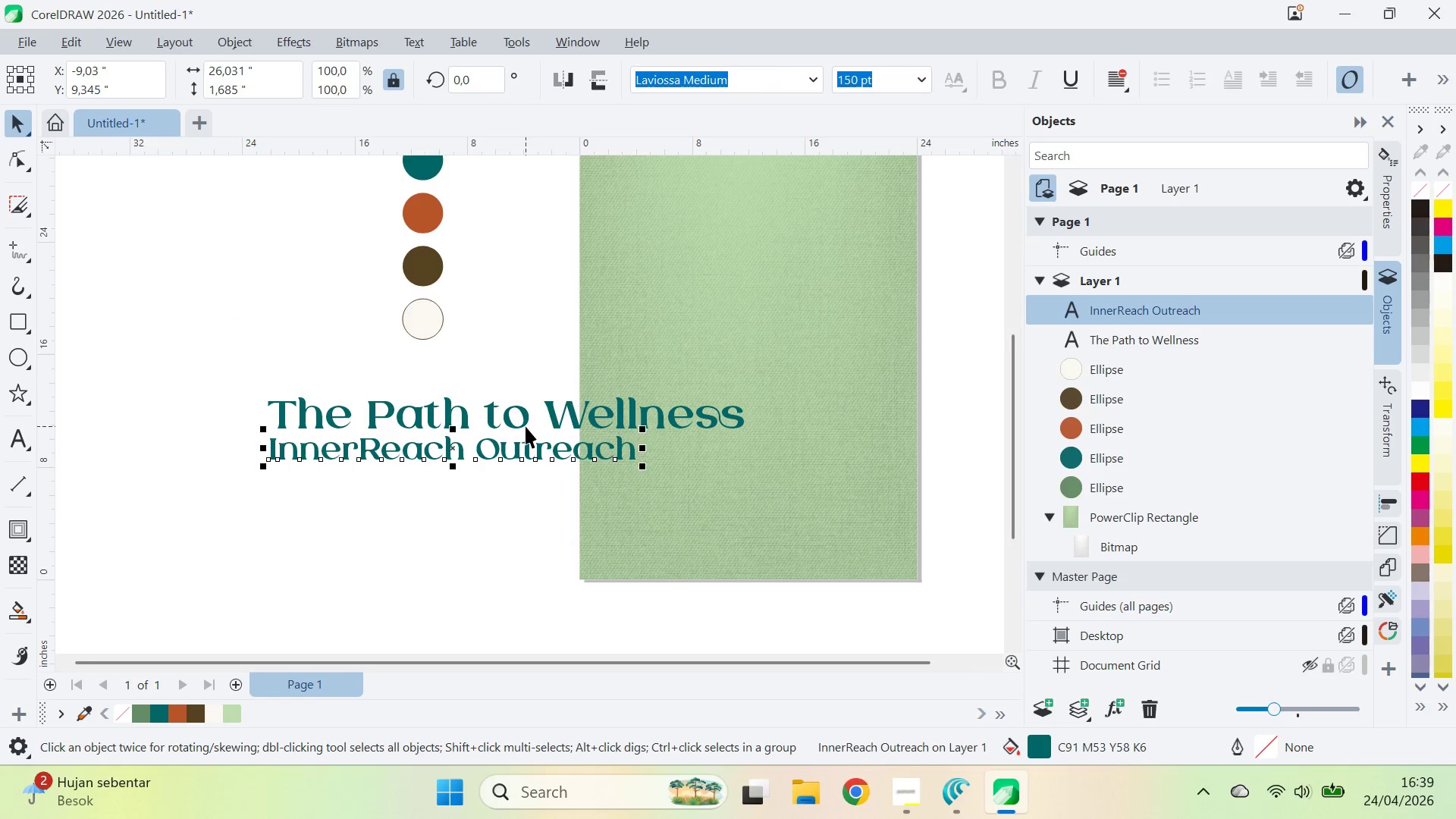 
double_click([526, 426])
 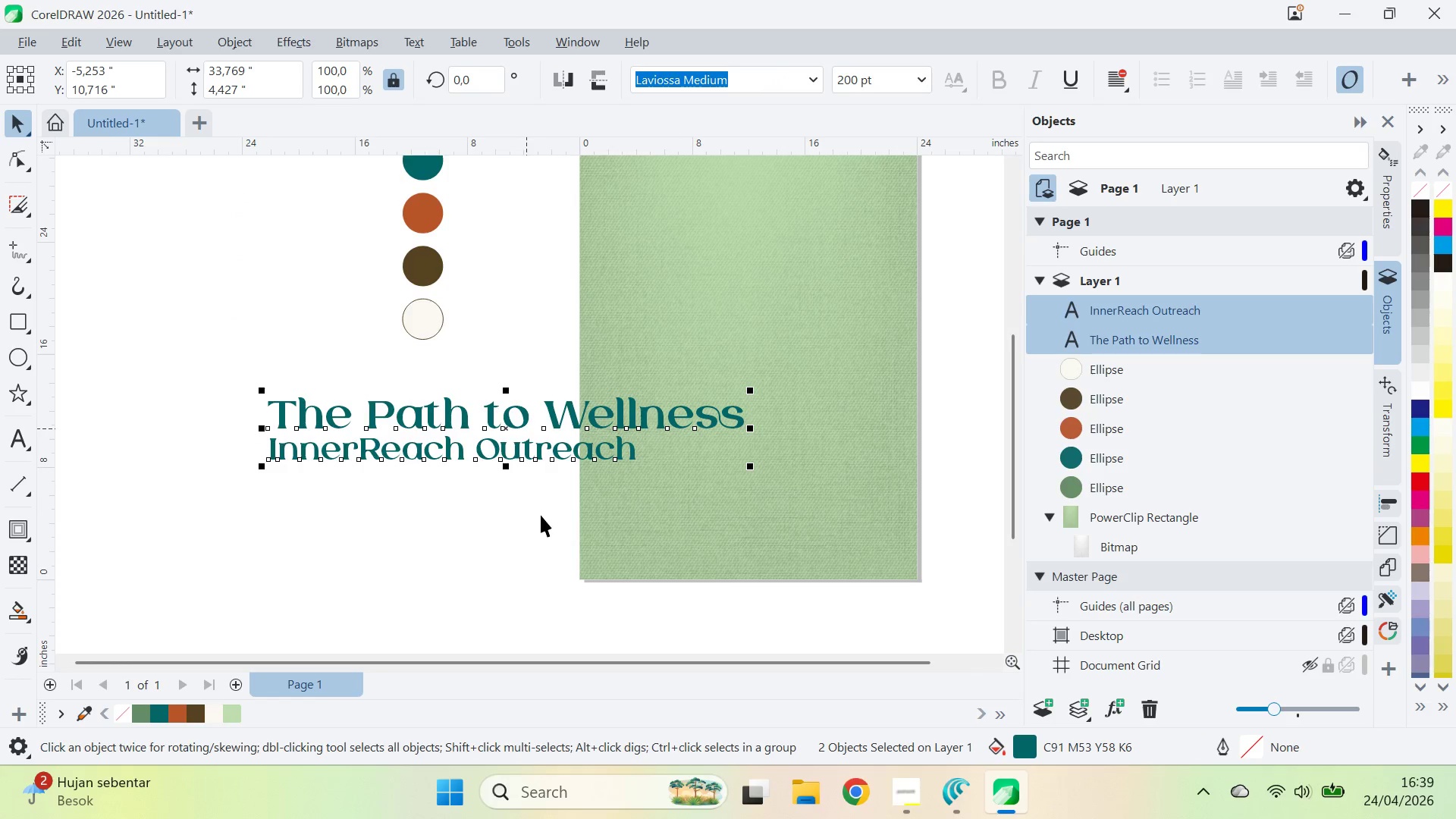 
key(C)
 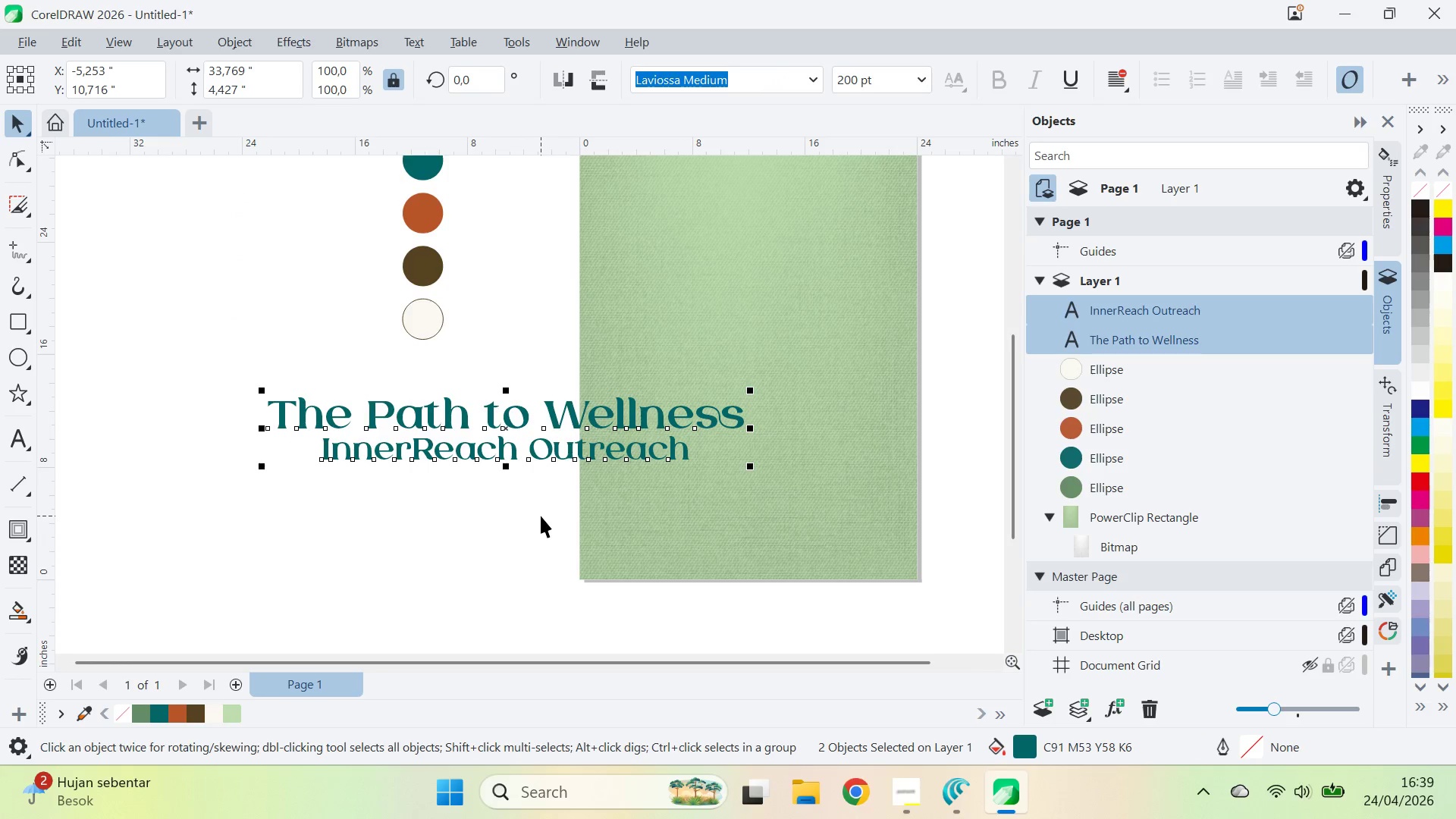 
left_click([541, 516])
 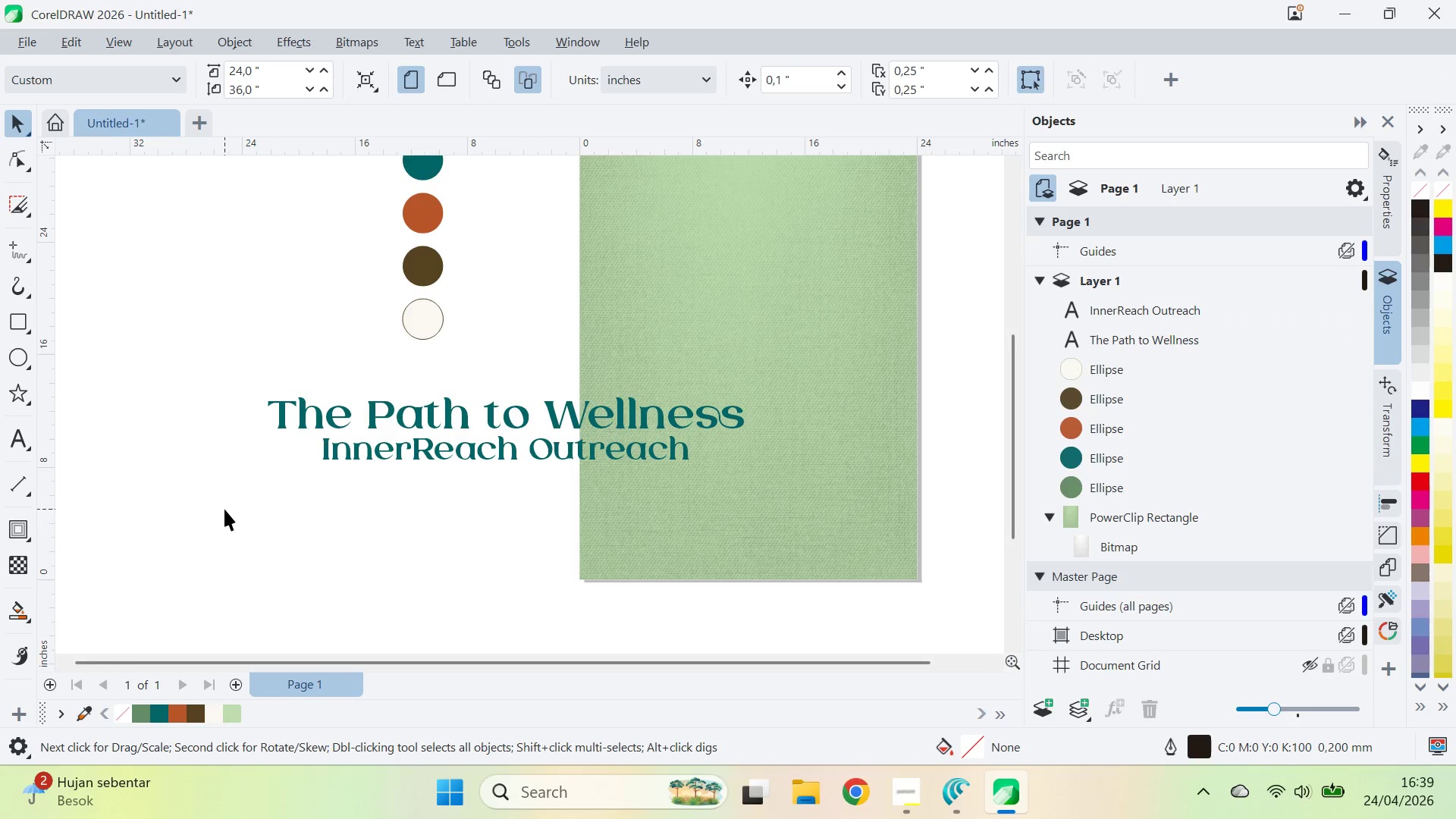 
left_click_drag(start_coordinate=[224, 508], to_coordinate=[864, 378])
 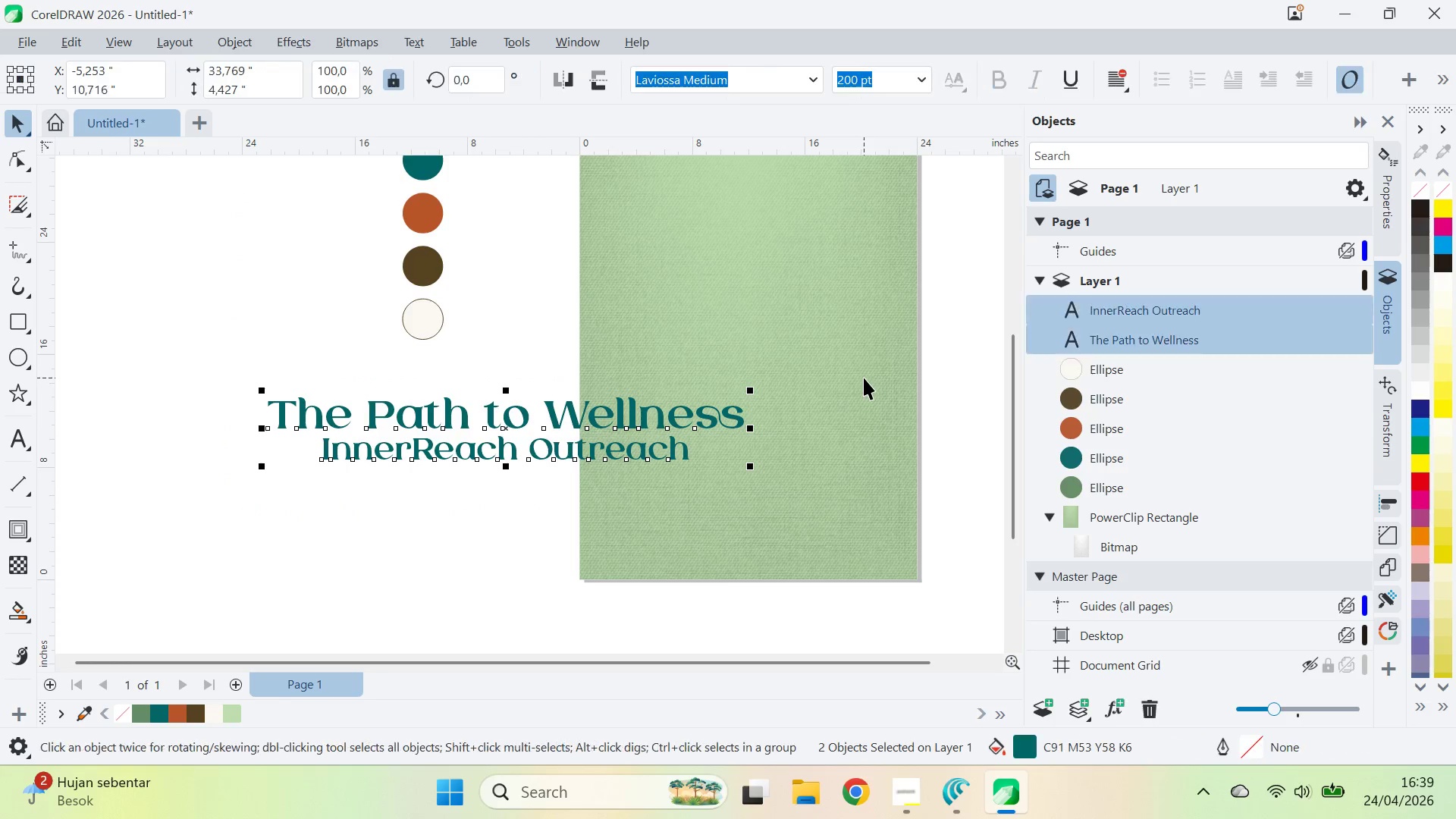 
key(Control+G)
 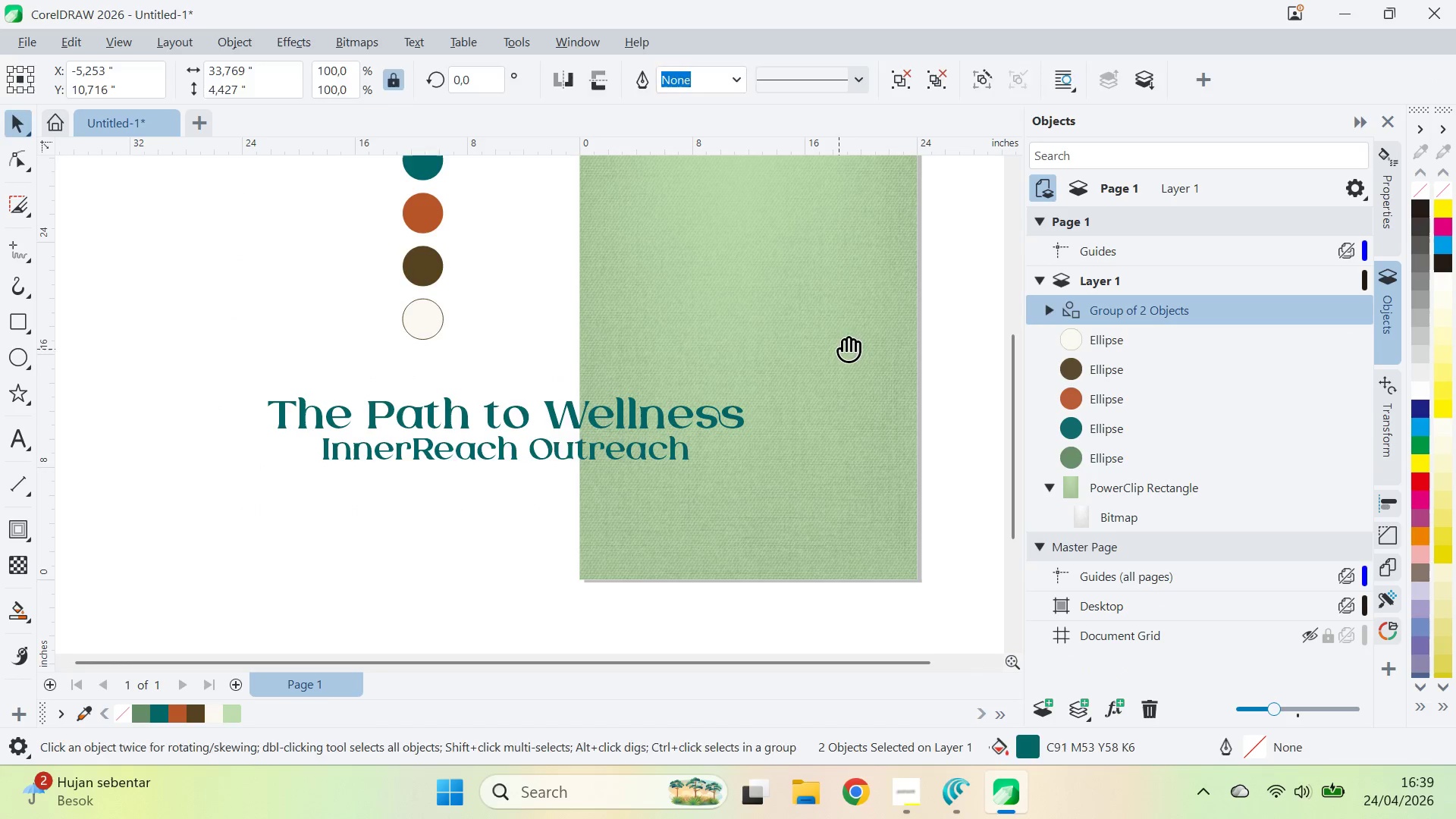 
type(qv)
 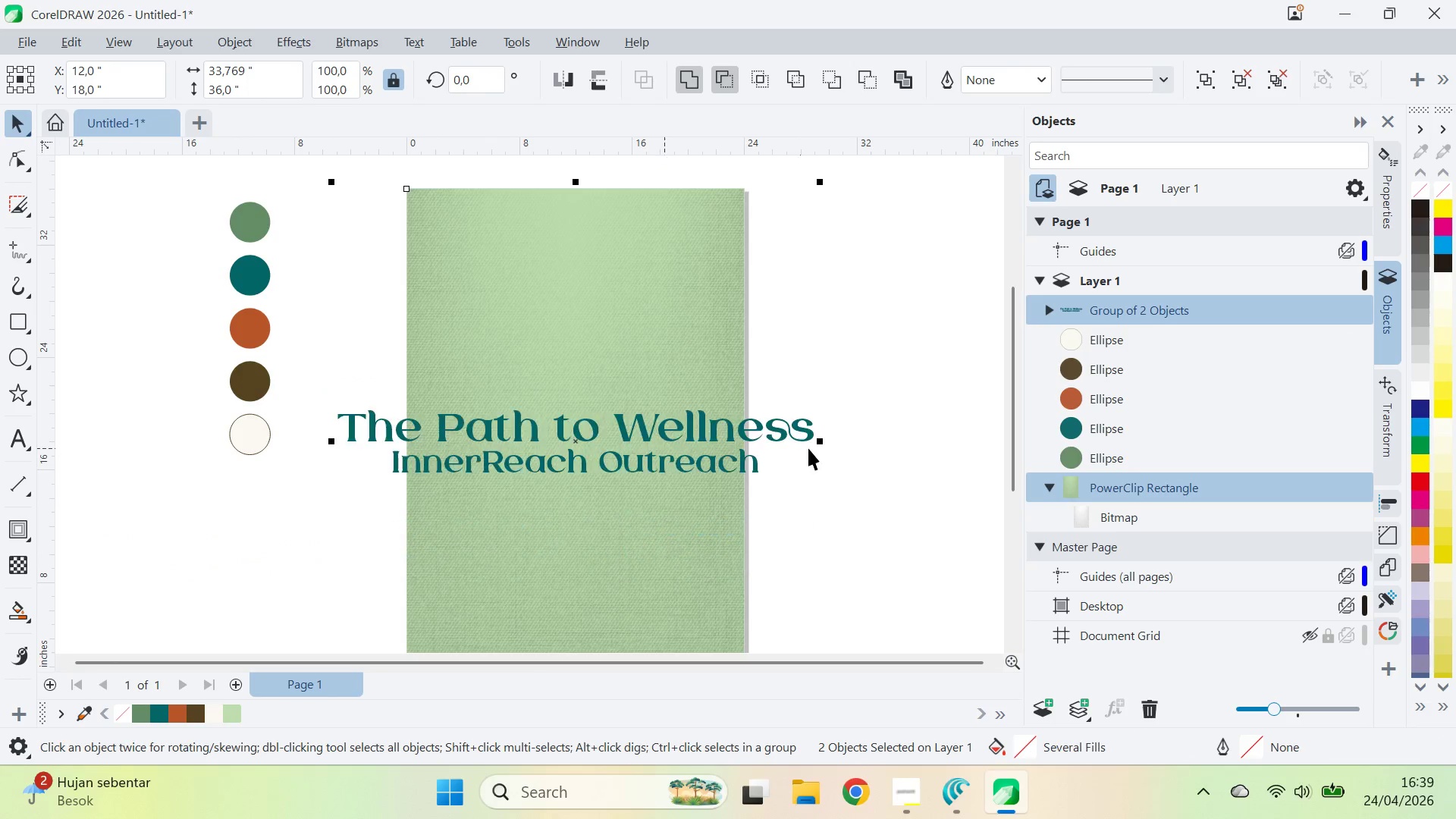 
left_click_drag(start_coordinate=[844, 340], to_coordinate=[671, 455])
 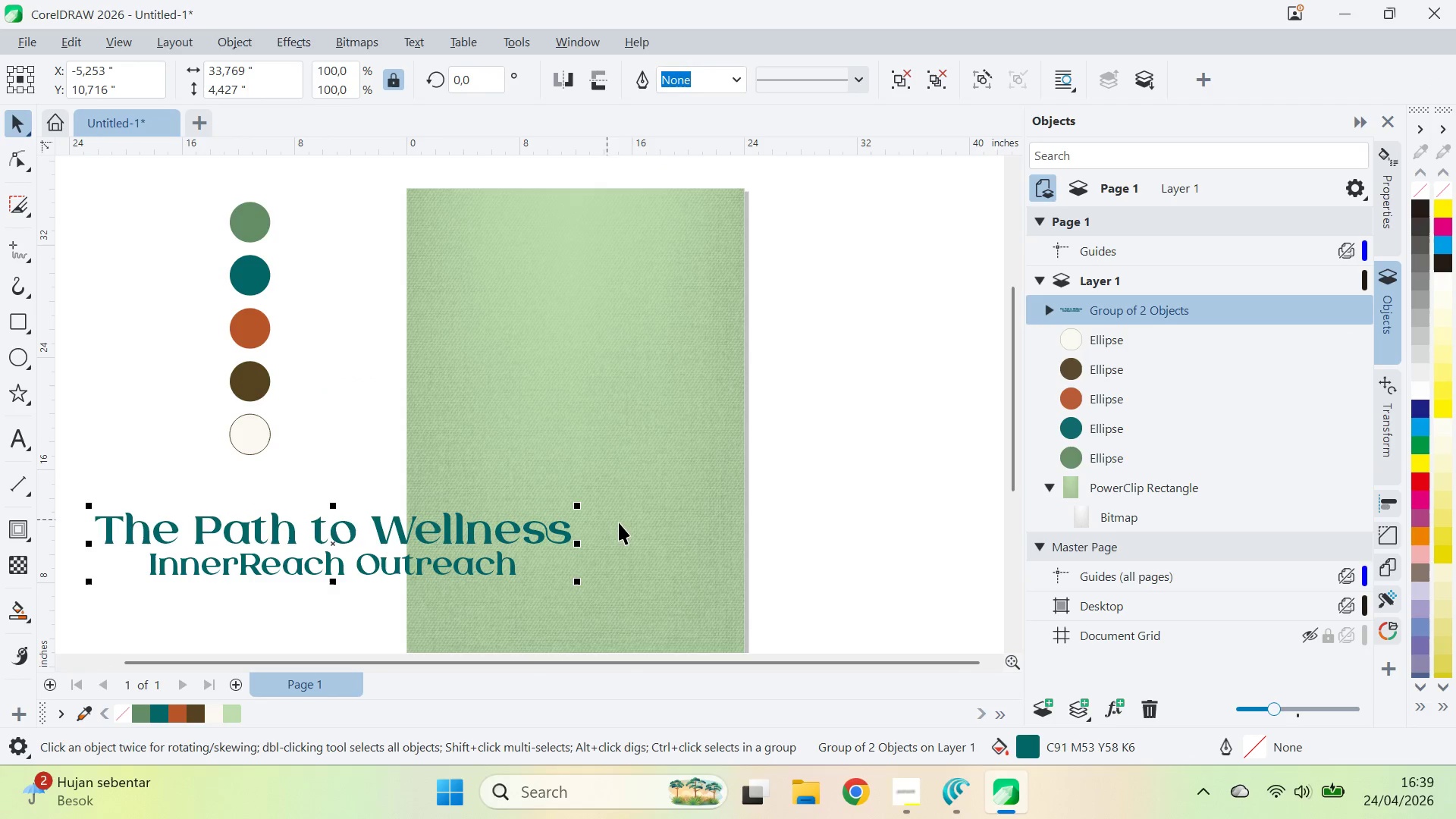 
left_click([664, 453])
 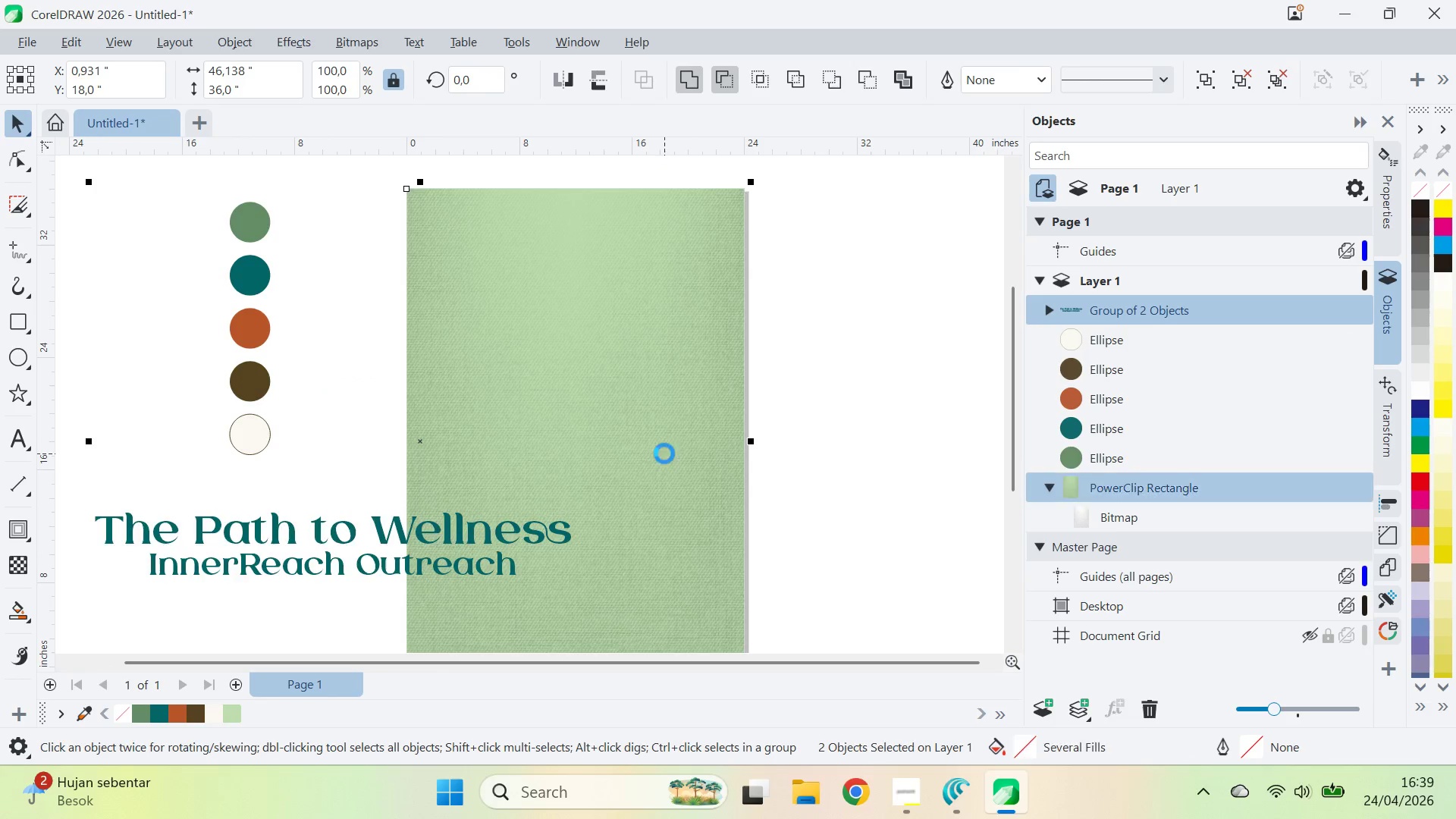 
type(ce)
 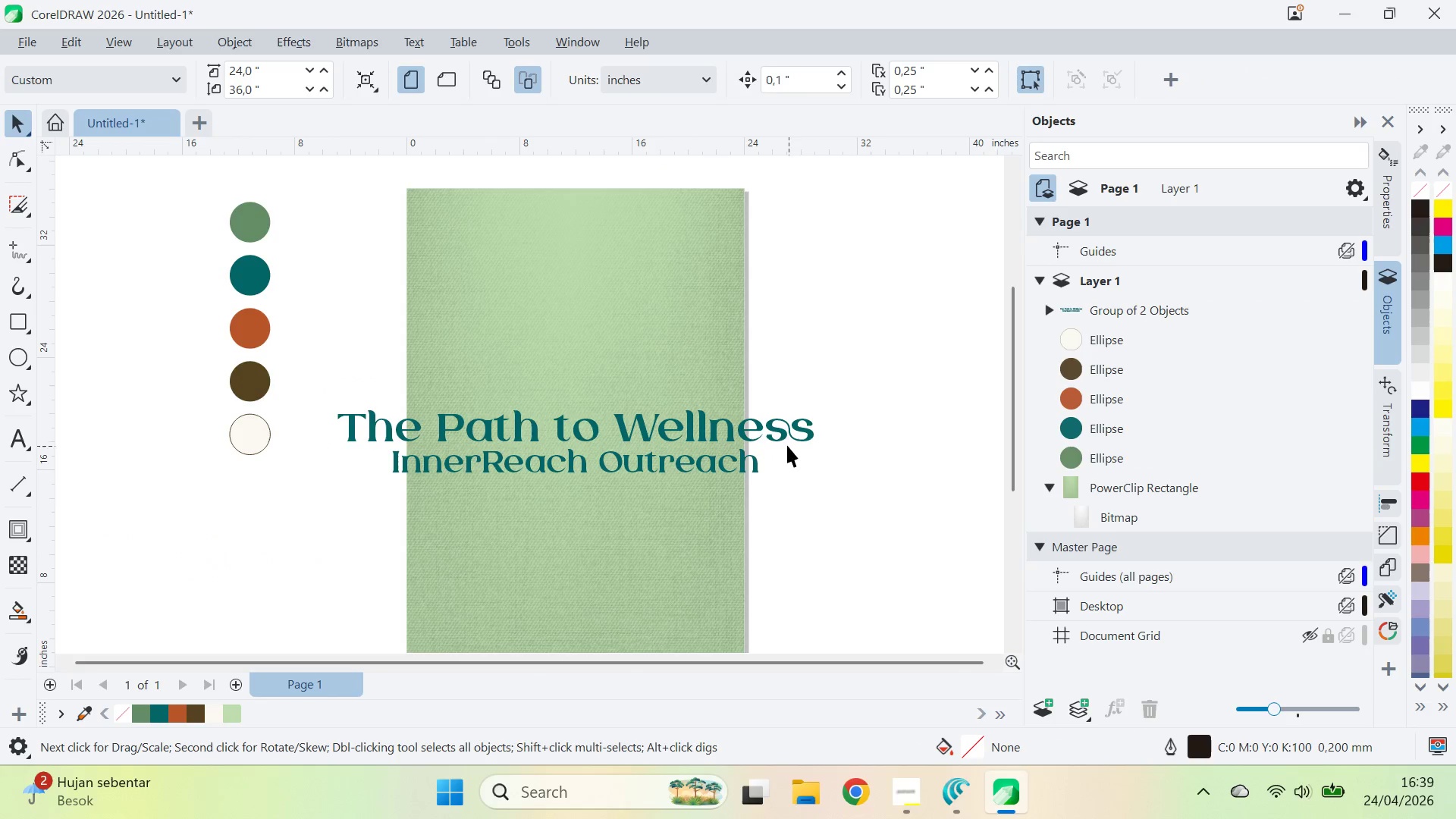 
left_click_drag(start_coordinate=[784, 438], to_coordinate=[805, 234])
 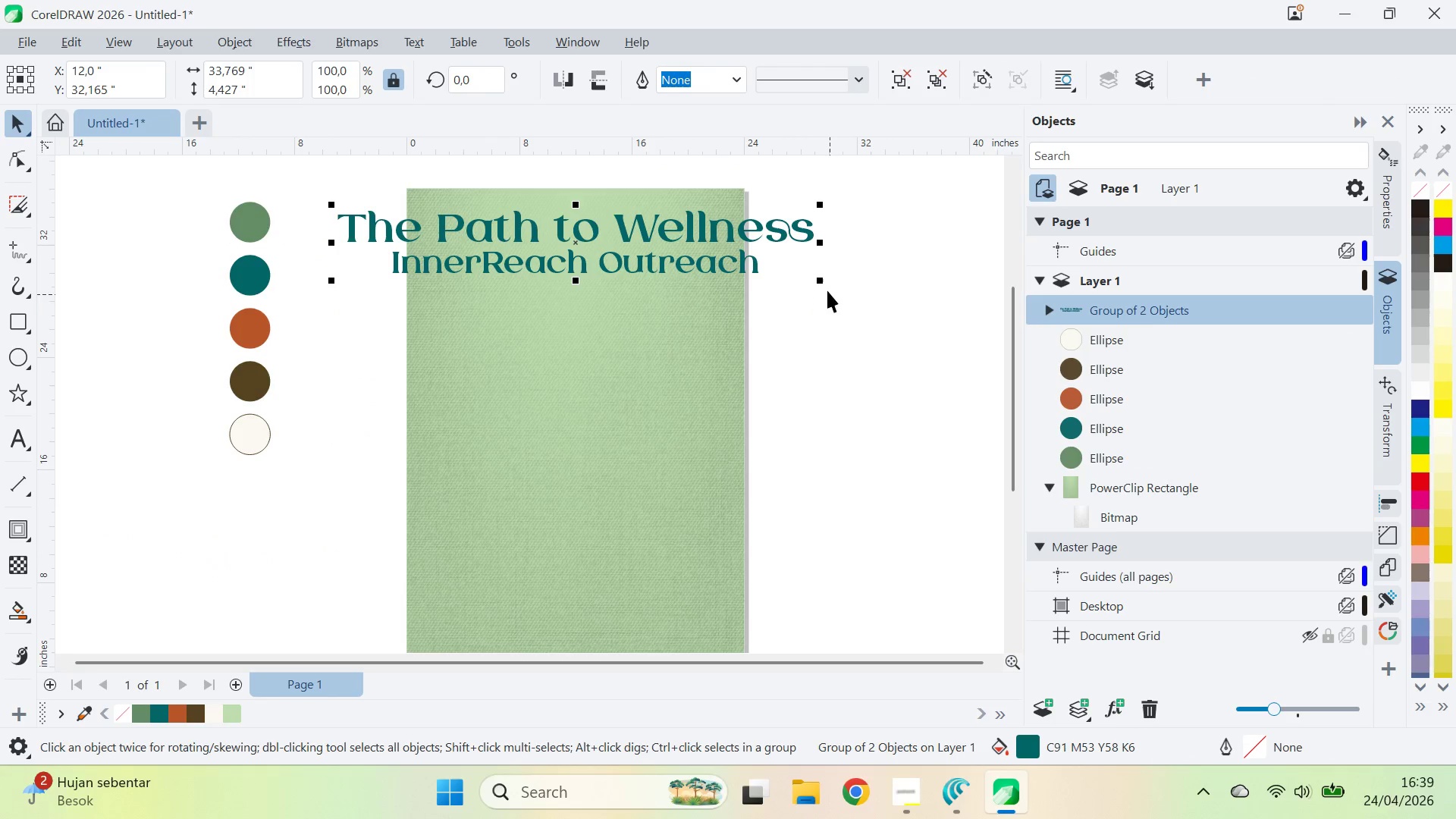 
hold_key(key=ShiftLeft, duration=1.55)
 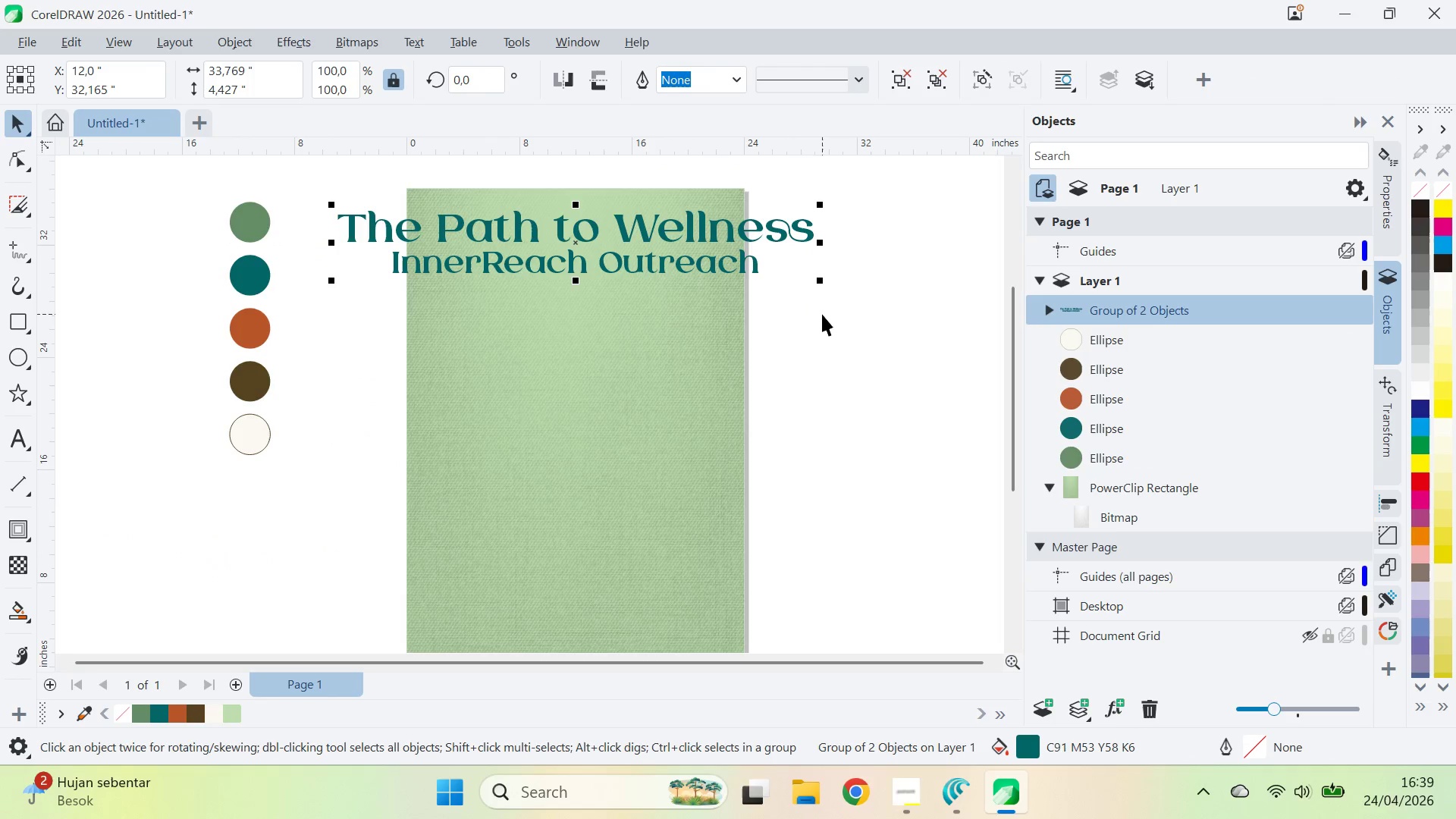 
hold_key(key=ShiftLeft, duration=3.39)
left_click_drag(start_coordinate=[824, 284], to_coordinate=[738, 337])
 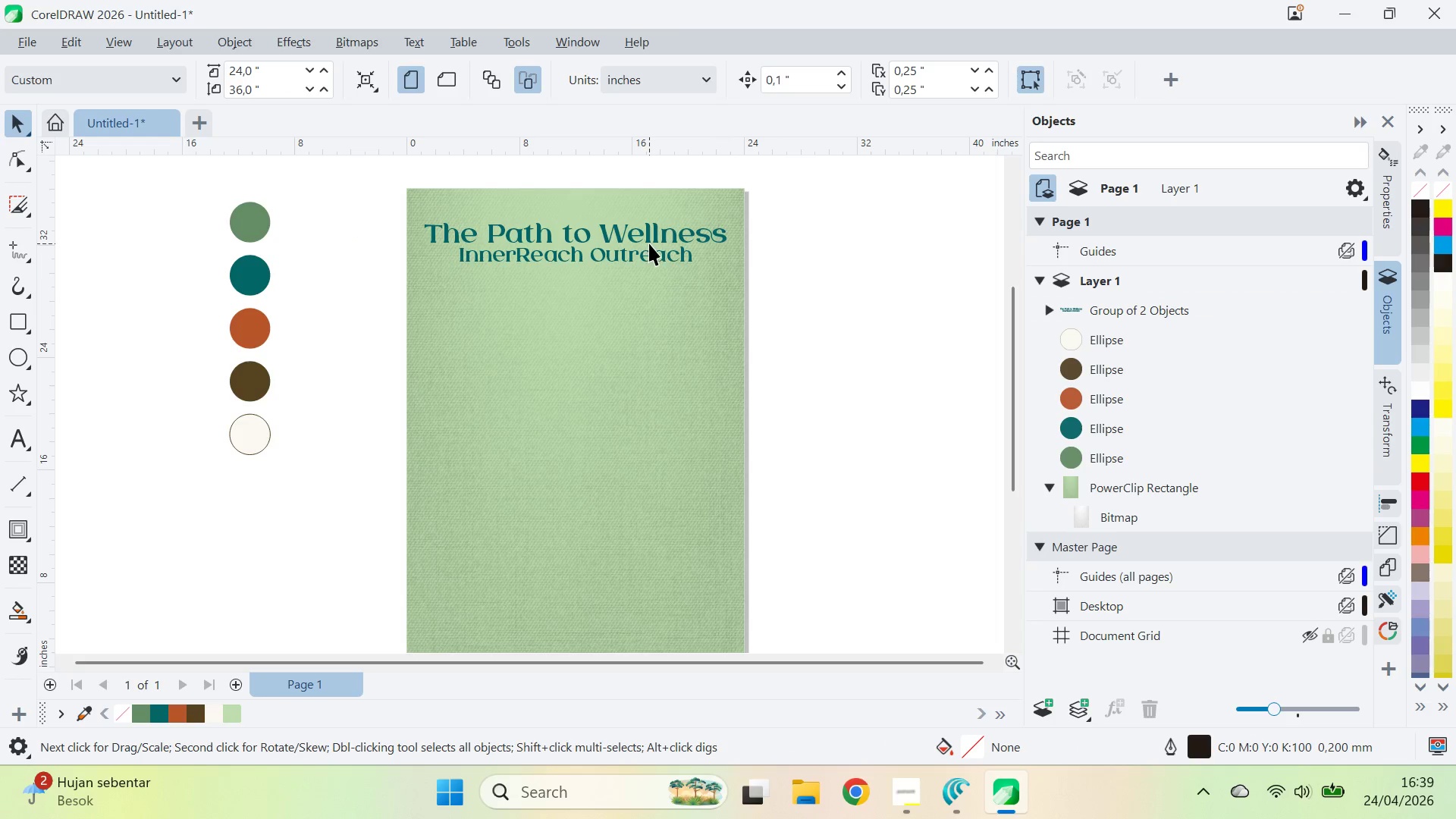 
left_click_drag(start_coordinate=[649, 243], to_coordinate=[651, 224])
 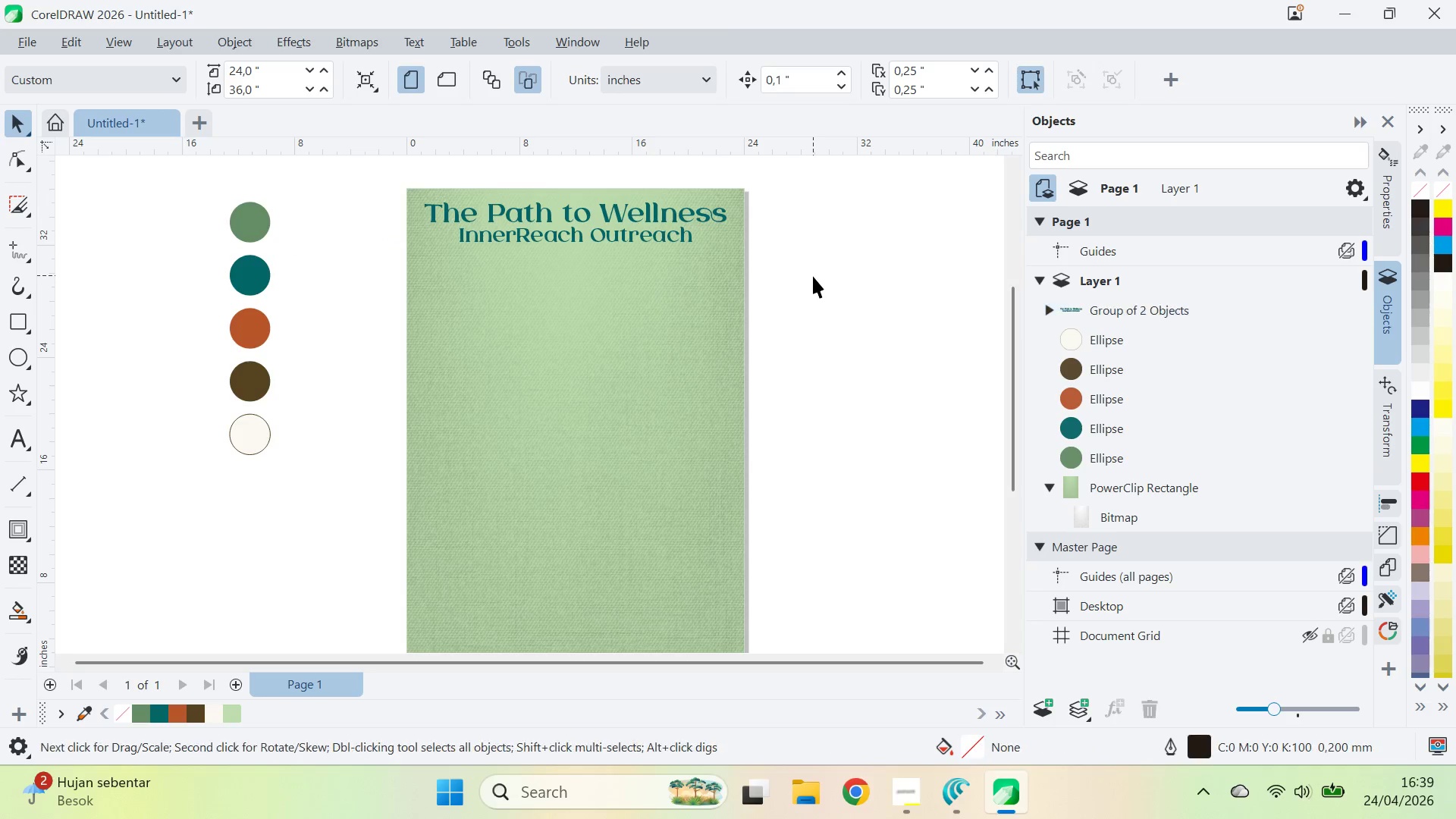 
hold_key(key=ShiftLeft, duration=1.36)
 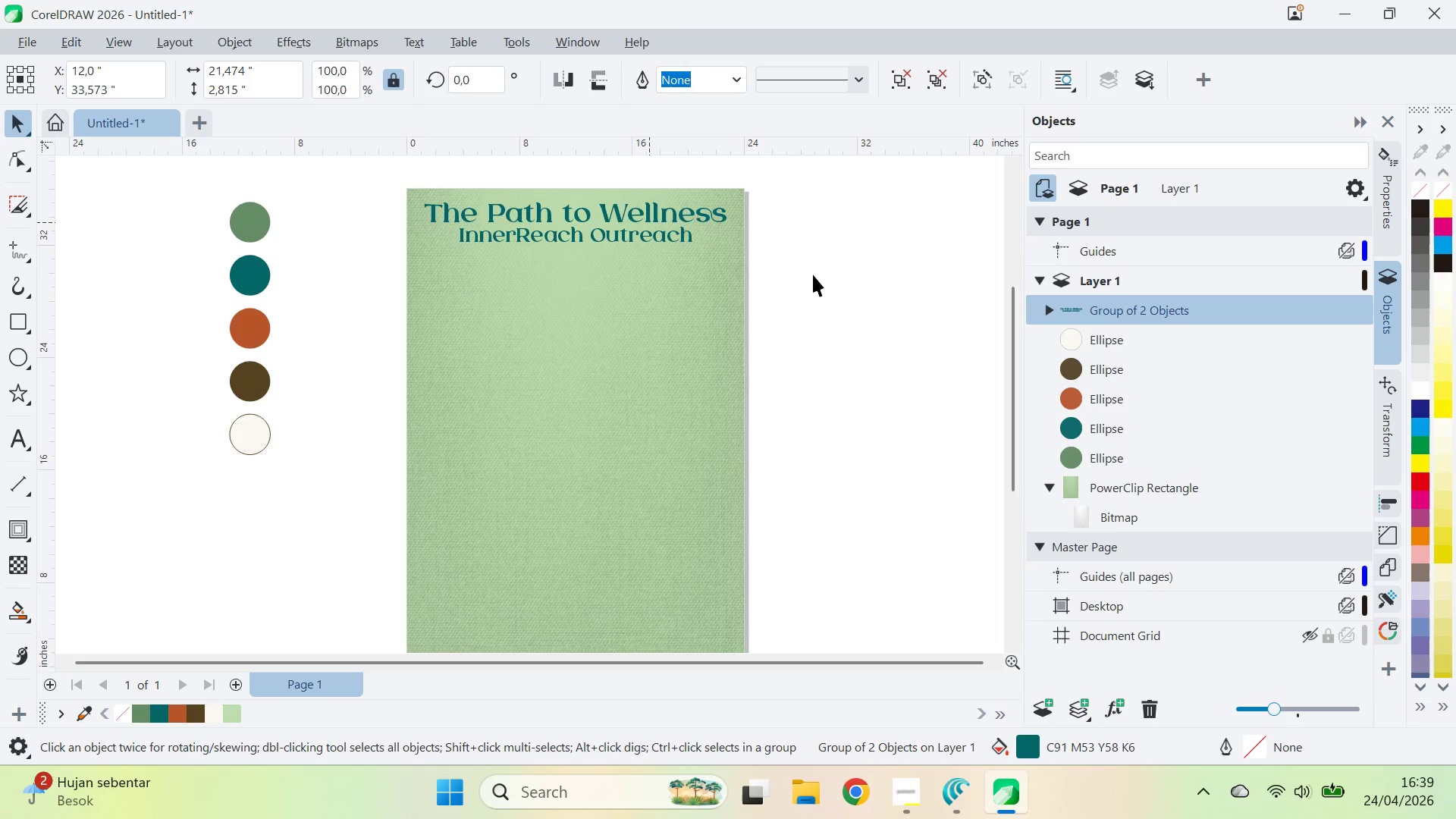 
left_click([813, 275])
 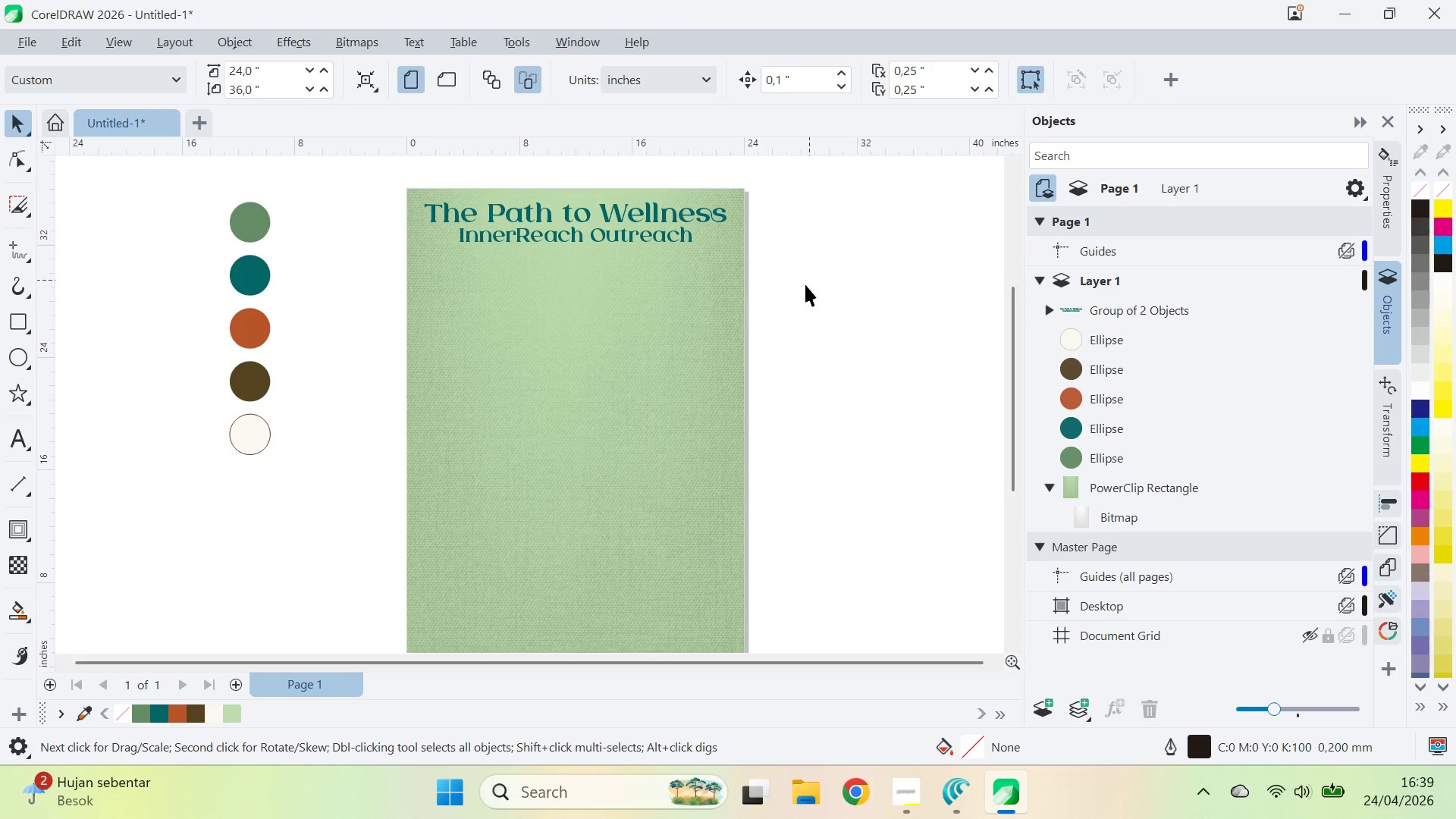 
left_click([664, 372])
 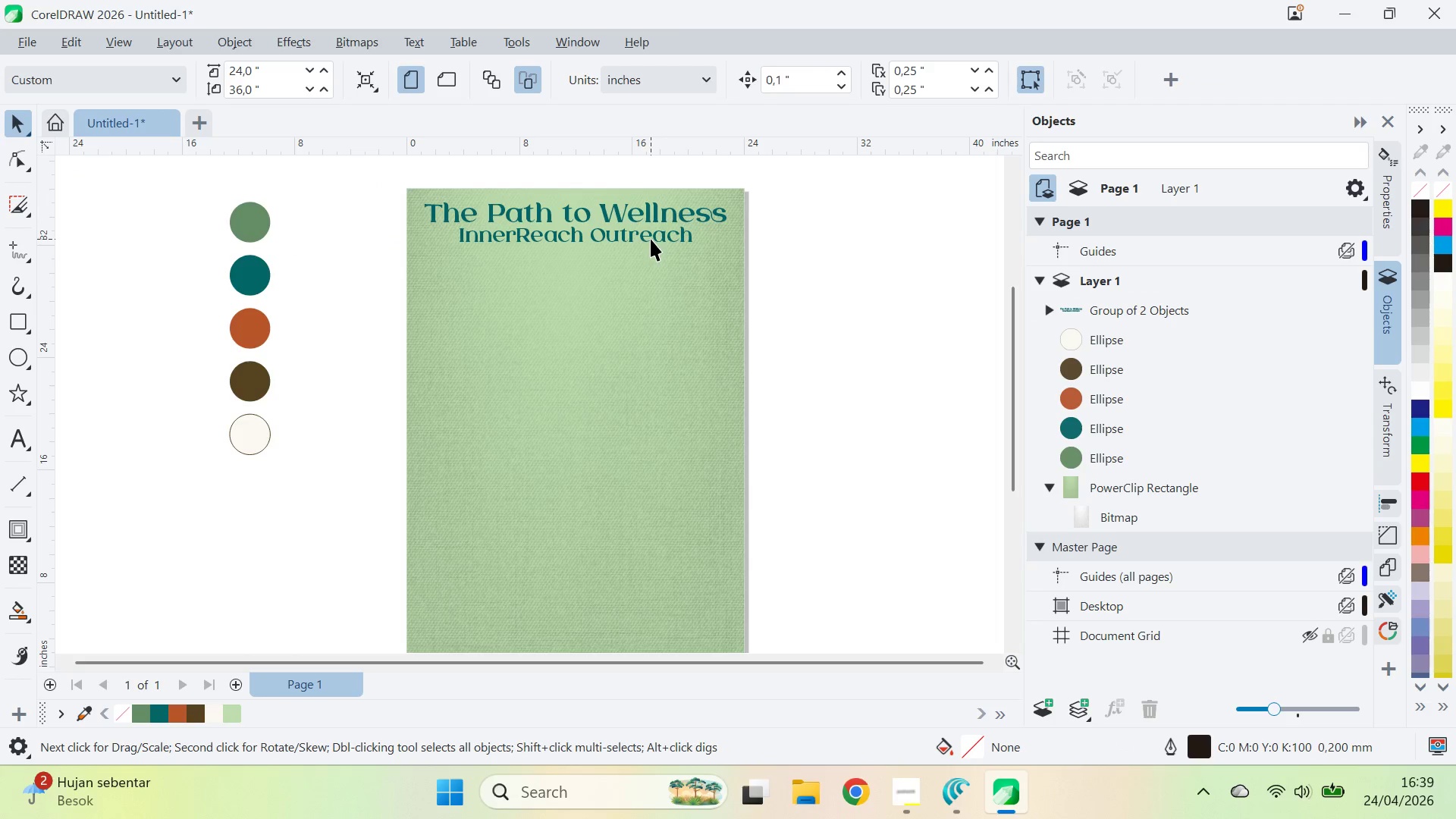 
left_click_drag(start_coordinate=[651, 238], to_coordinate=[649, 246])
 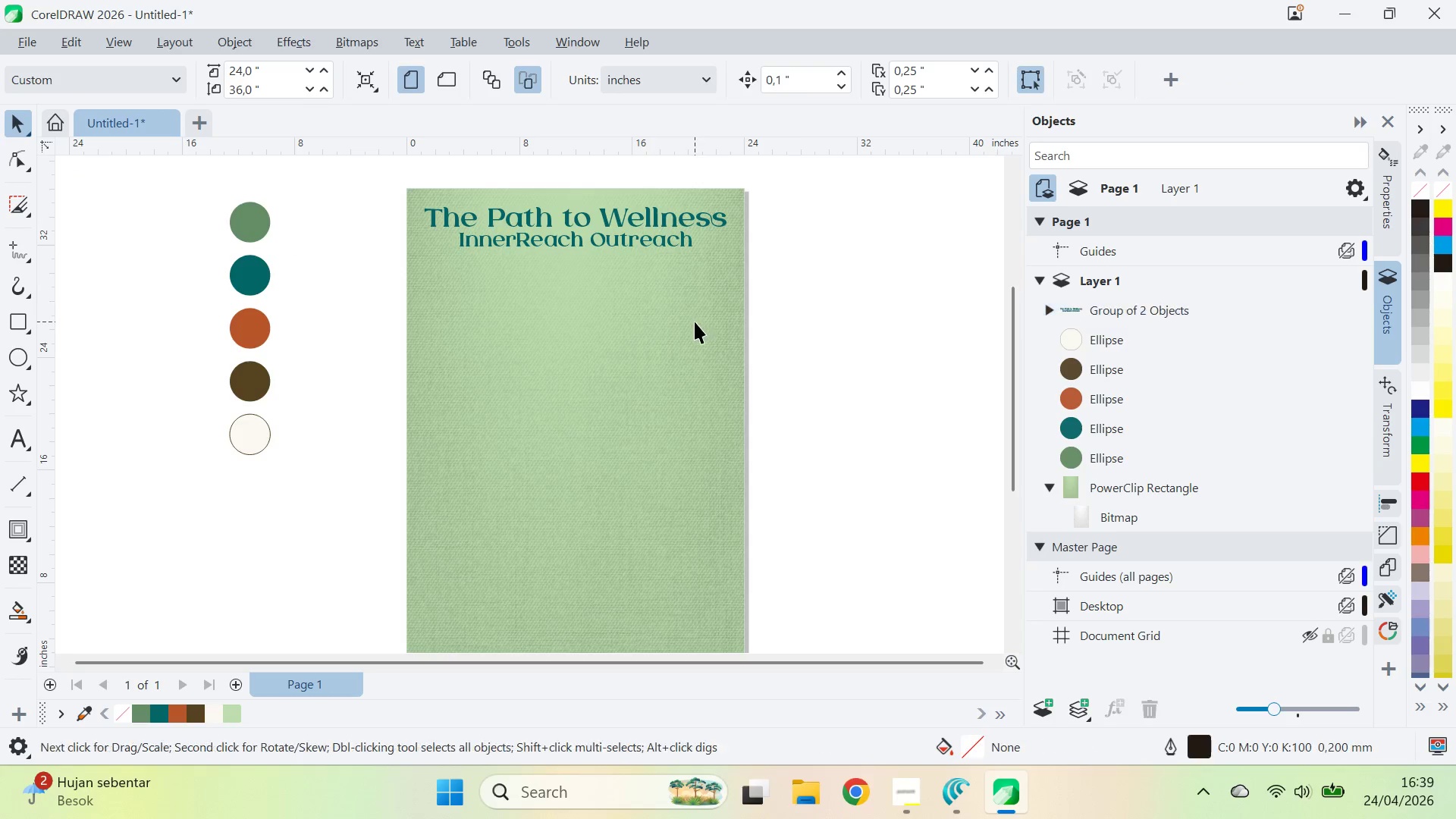 
hold_key(key=ShiftLeft, duration=1.17)
 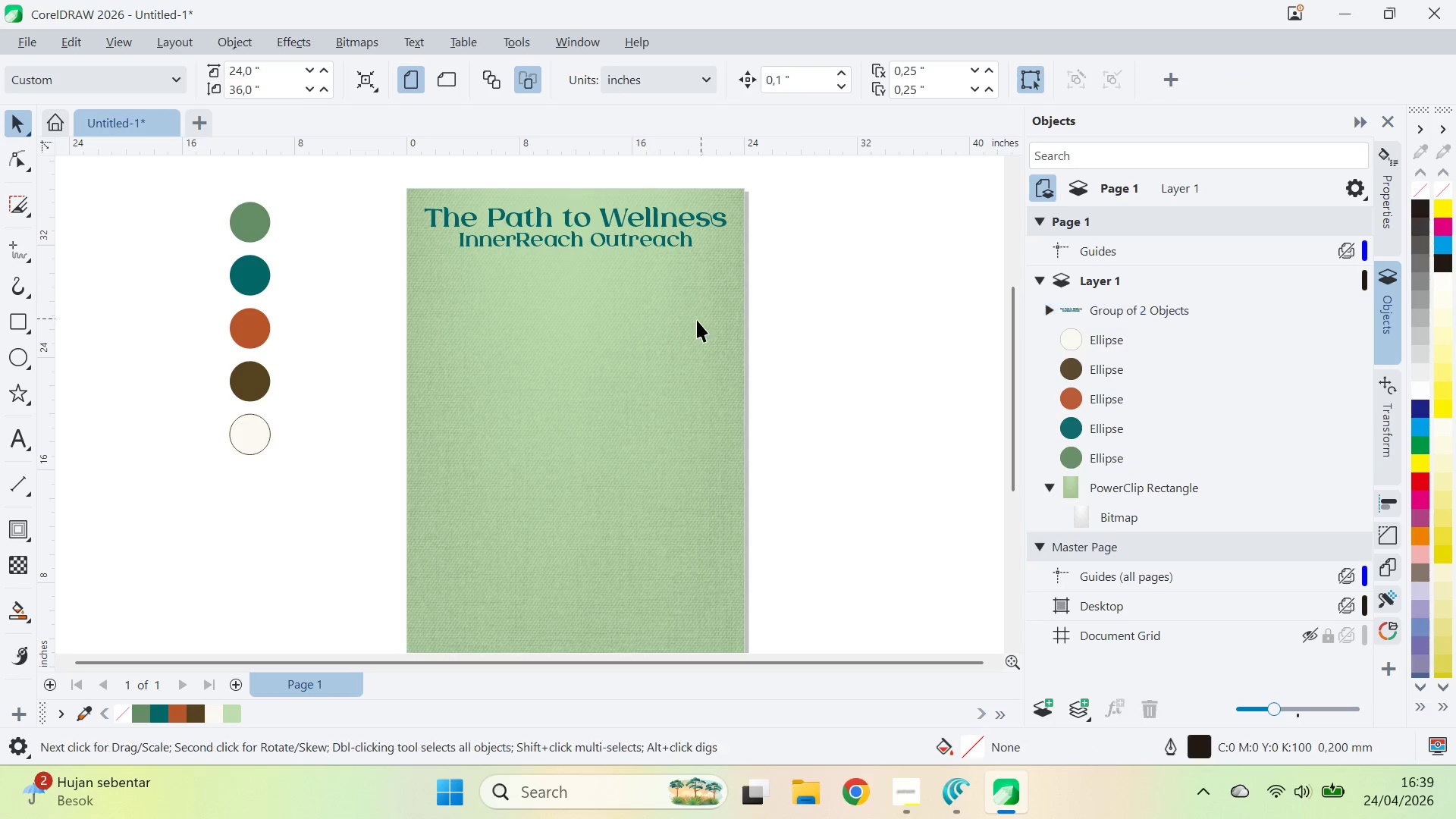 
double_click([695, 322])
 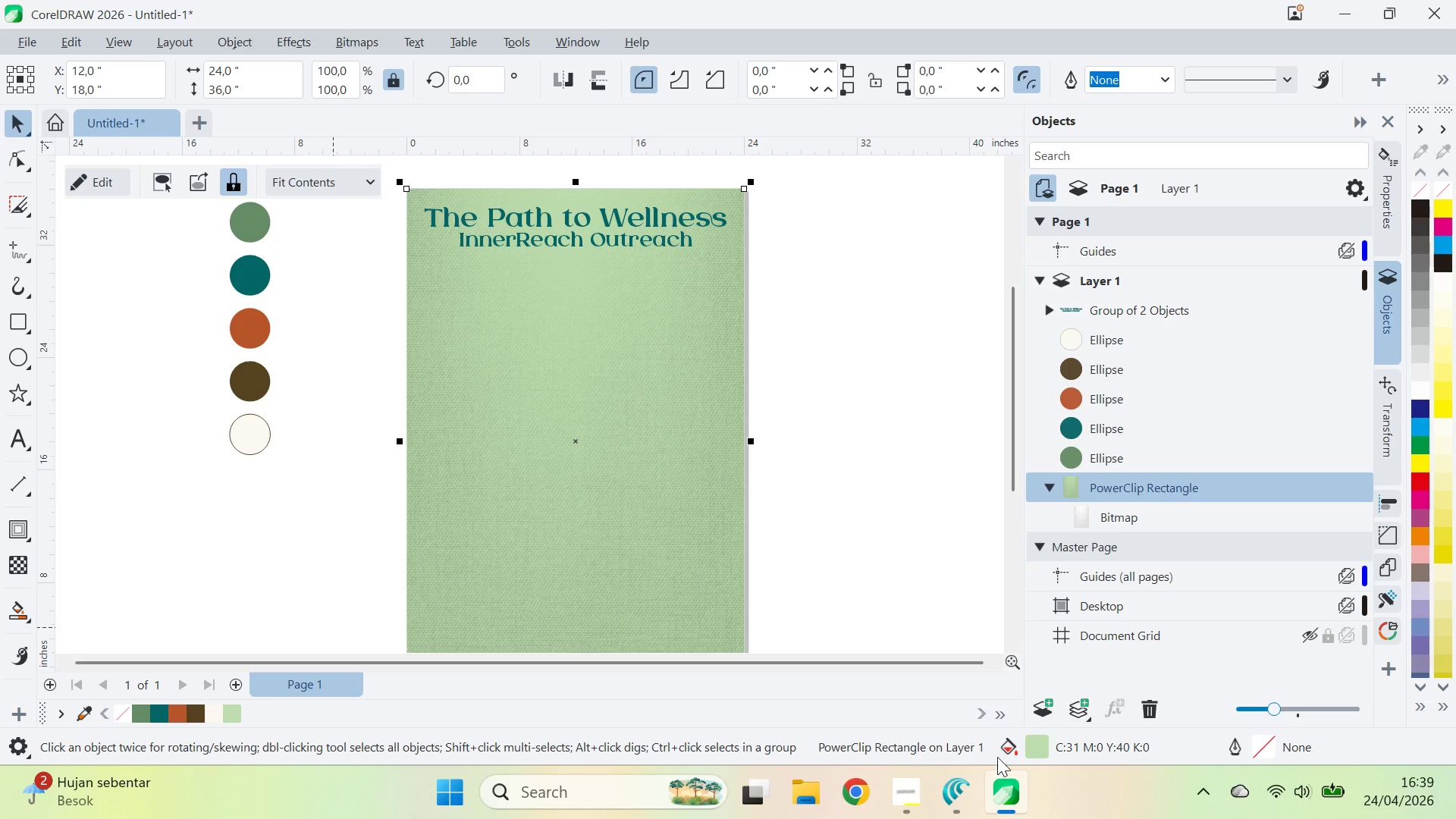 
double_click([1034, 744])
 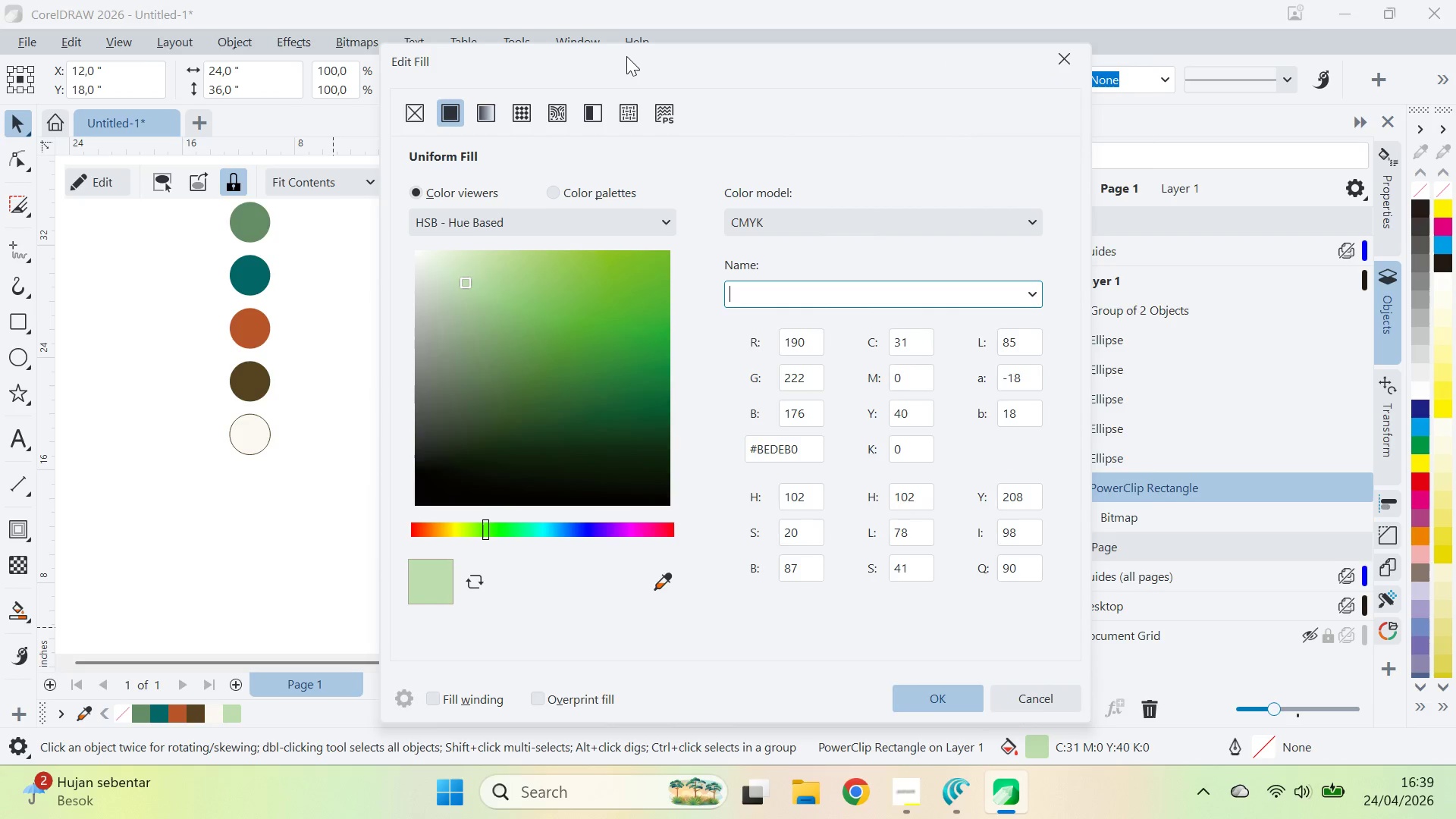 
left_click_drag(start_coordinate=[626, 56], to_coordinate=[1016, 79])
 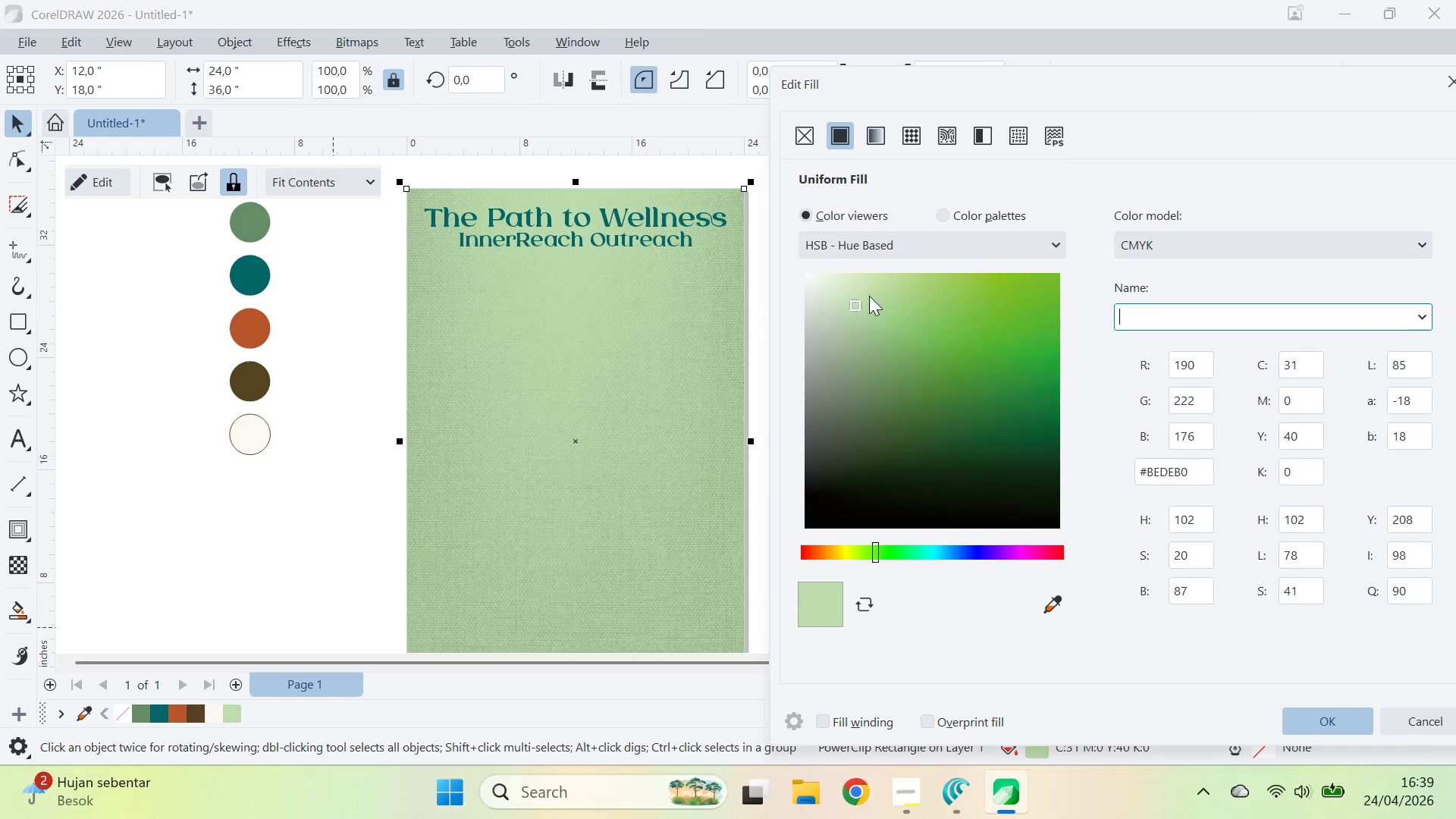 
left_click_drag(start_coordinate=[869, 296], to_coordinate=[849, 273])
 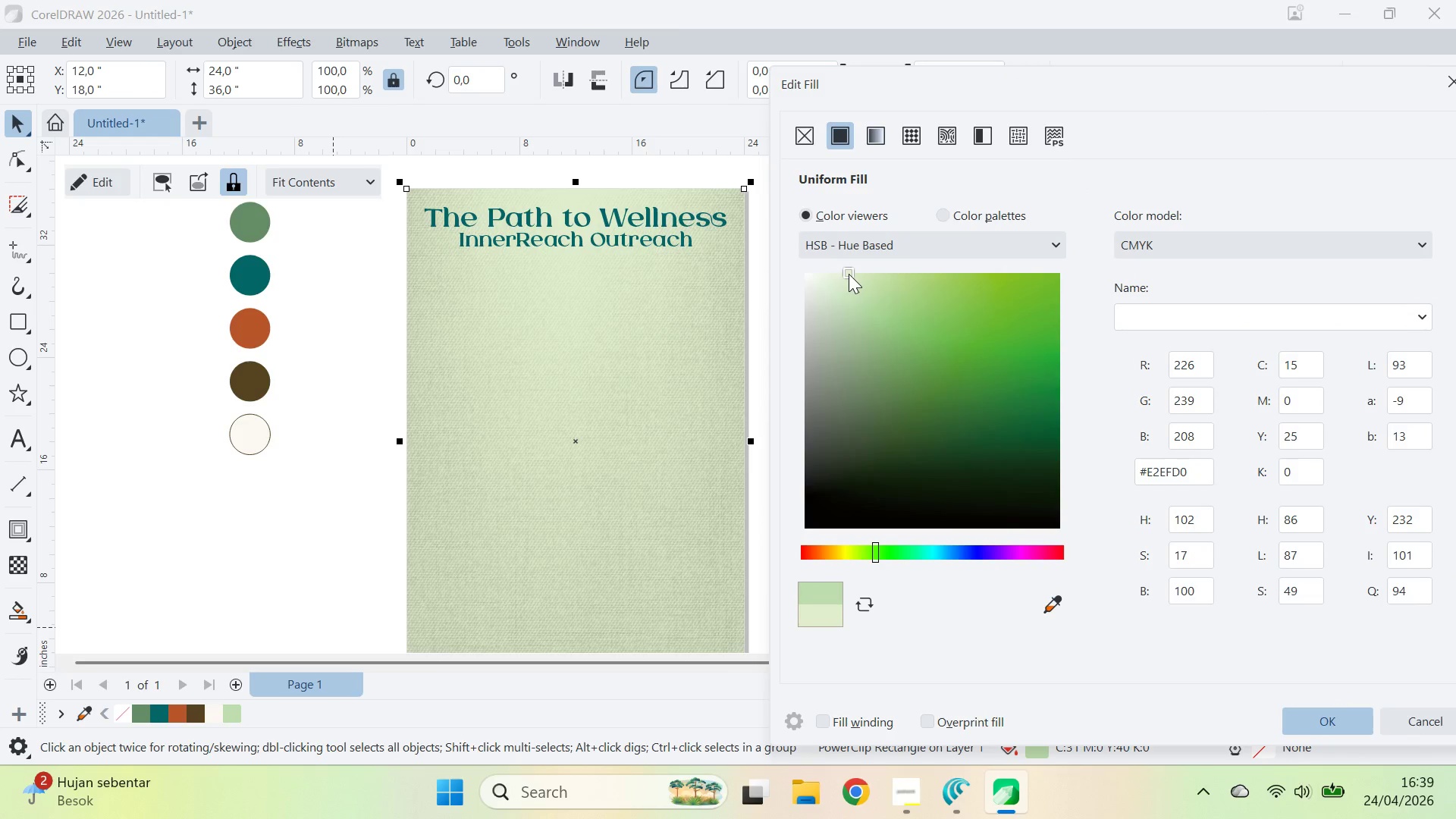 
left_click_drag(start_coordinate=[849, 274], to_coordinate=[863, 274])
 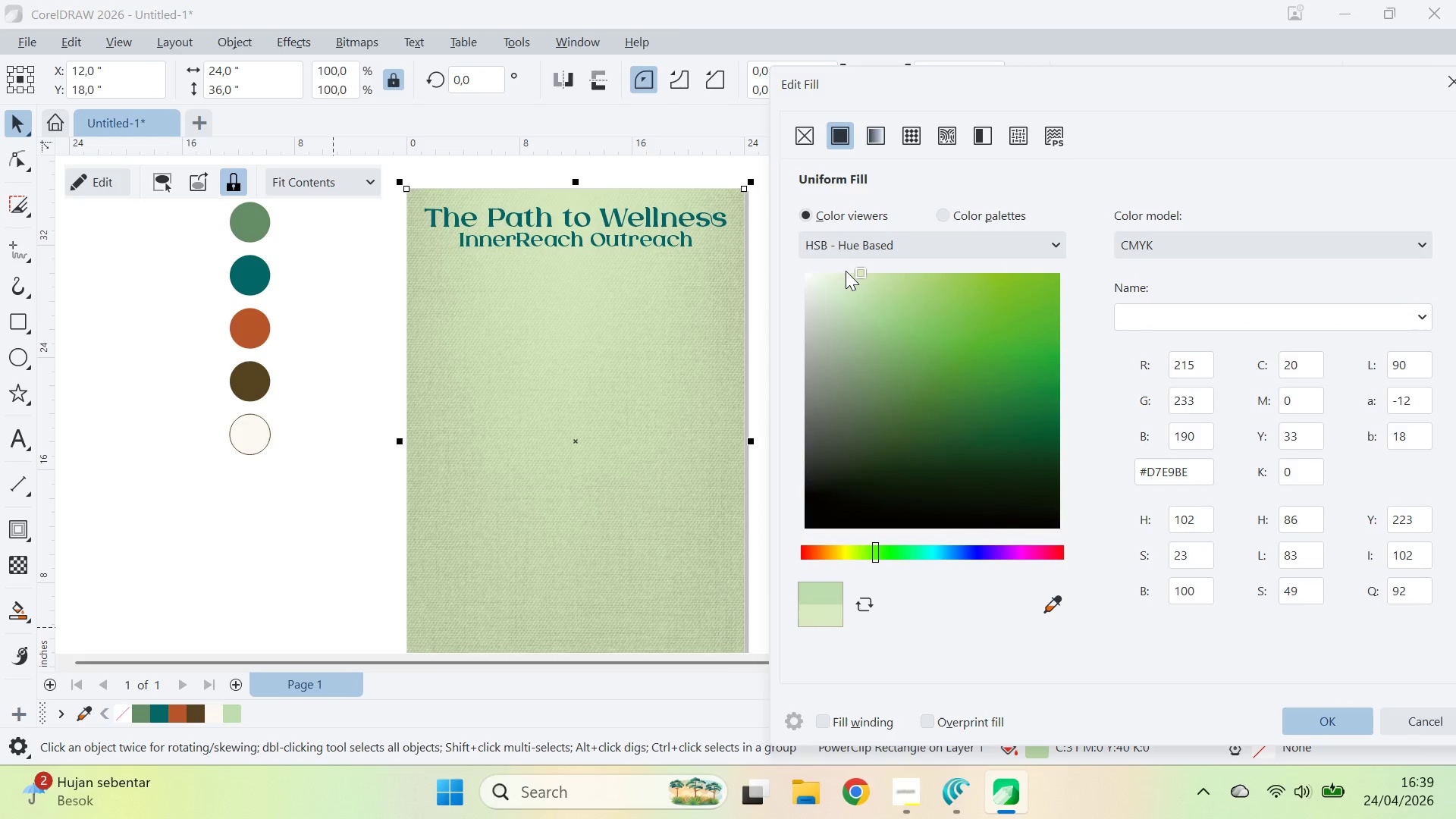 
left_click_drag(start_coordinate=[863, 274], to_coordinate=[845, 271])
 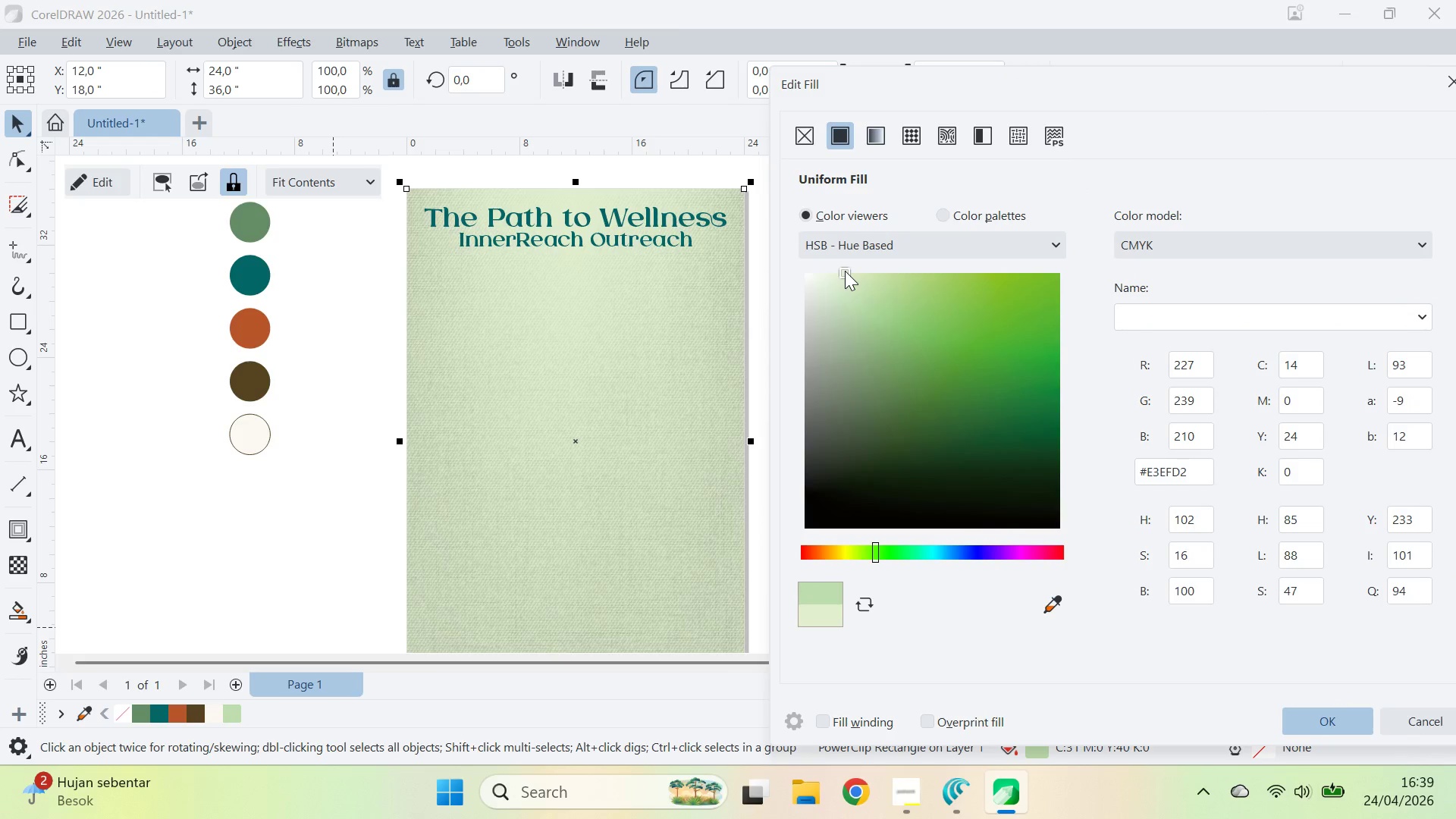 
left_click_drag(start_coordinate=[845, 271], to_coordinate=[844, 287])
 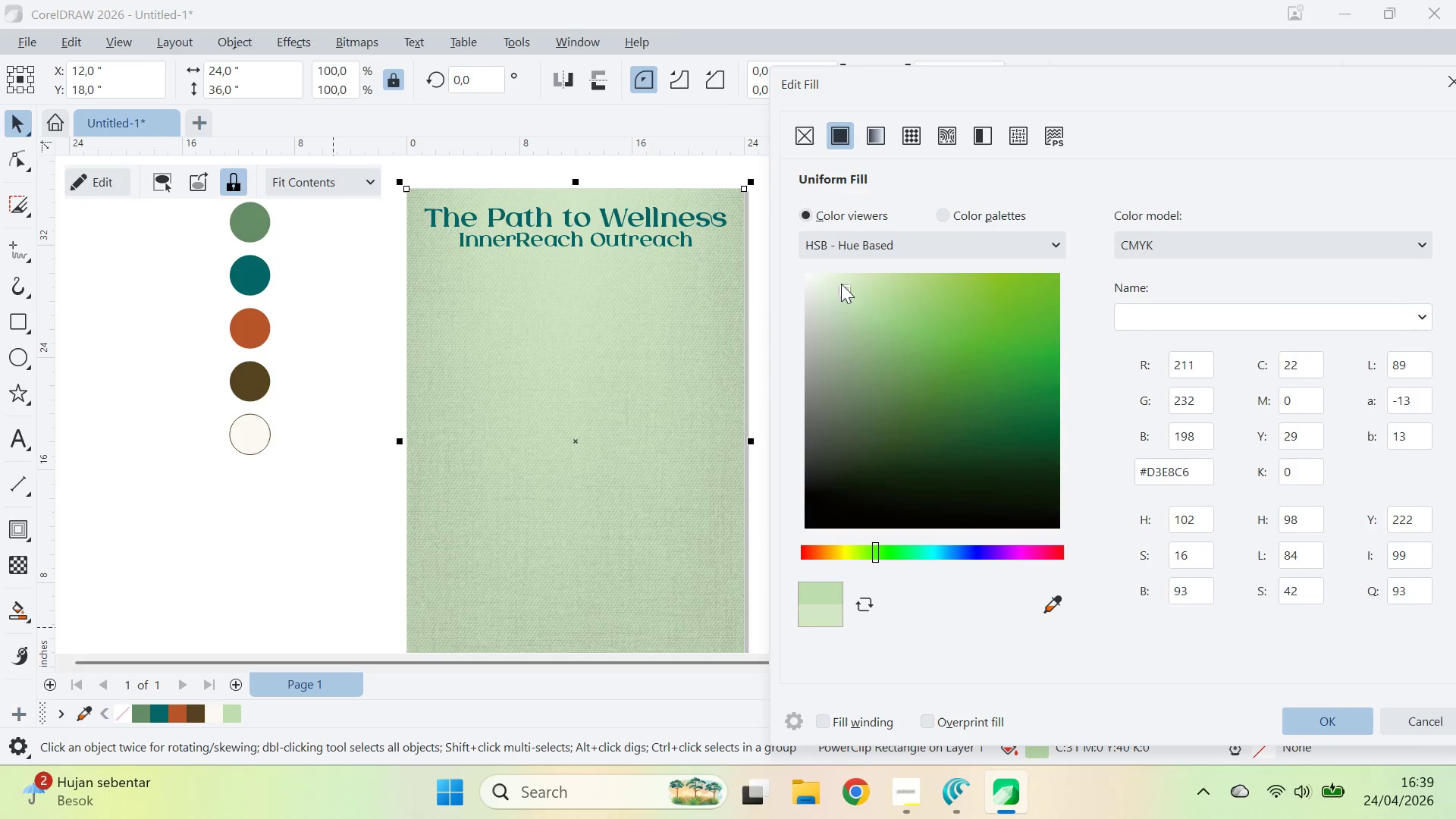 
left_click_drag(start_coordinate=[842, 284], to_coordinate=[832, 274])
 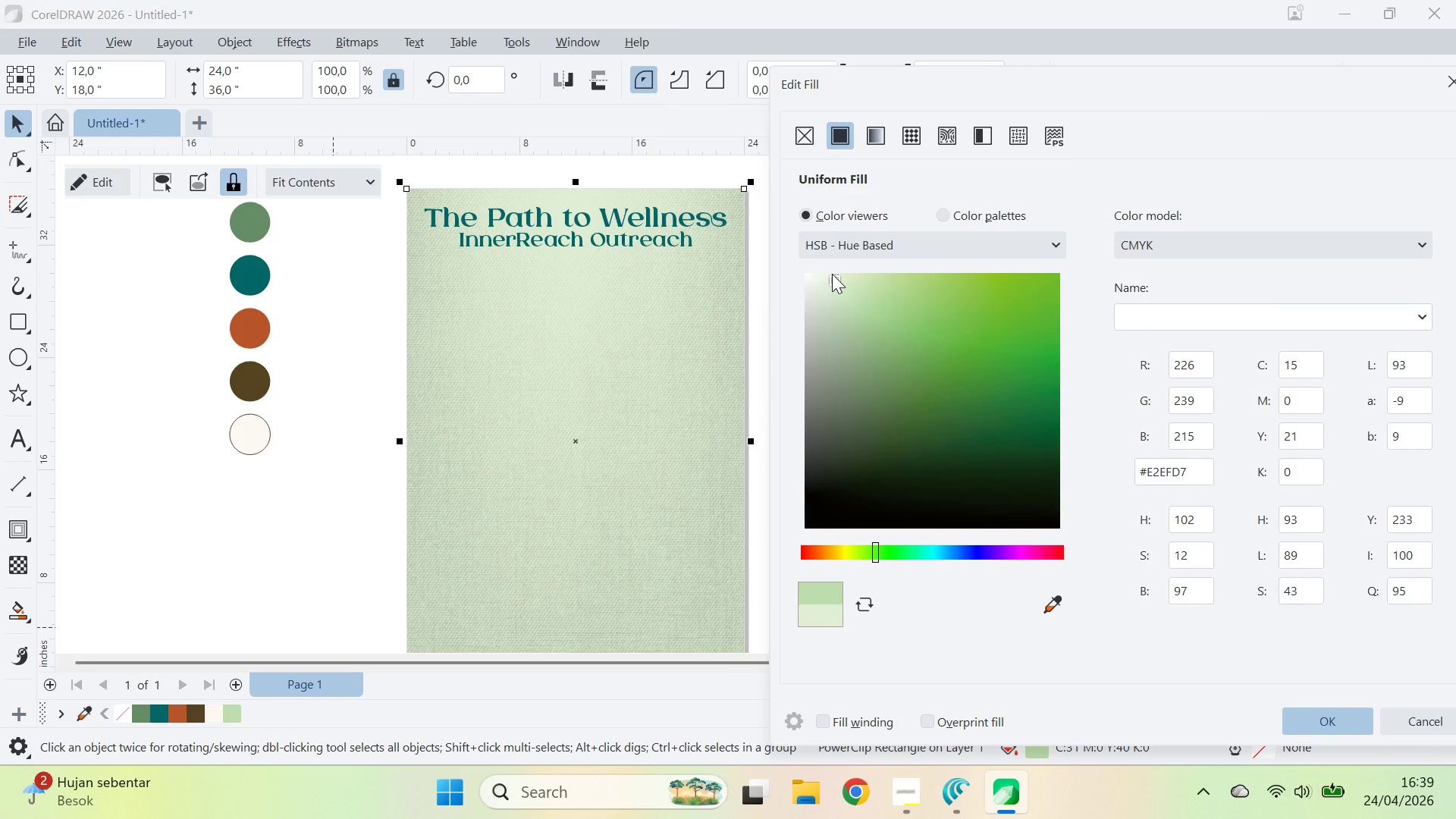 
left_click_drag(start_coordinate=[832, 274], to_coordinate=[838, 271])
 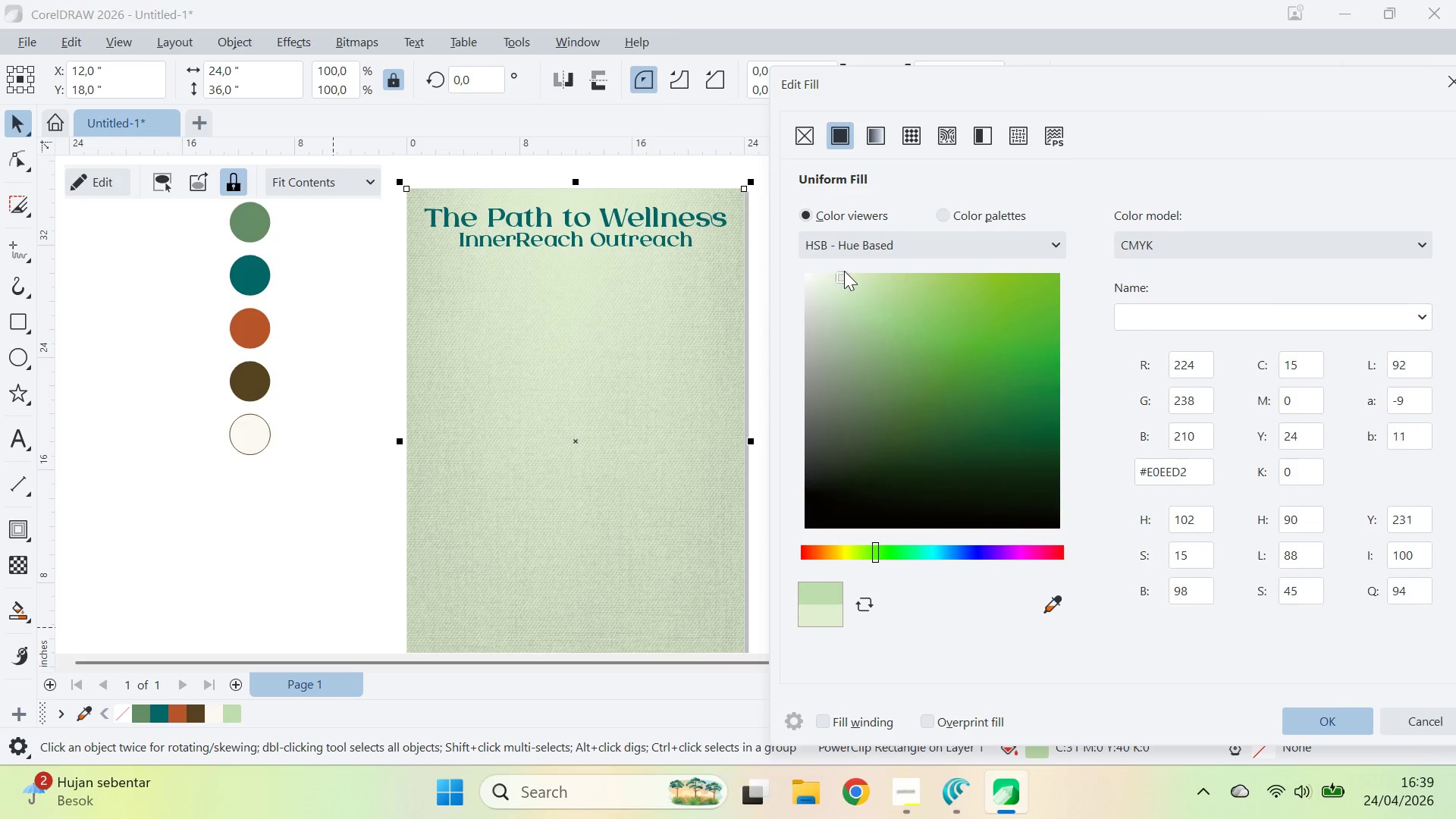 
left_click_drag(start_coordinate=[838, 271], to_coordinate=[848, 271])
 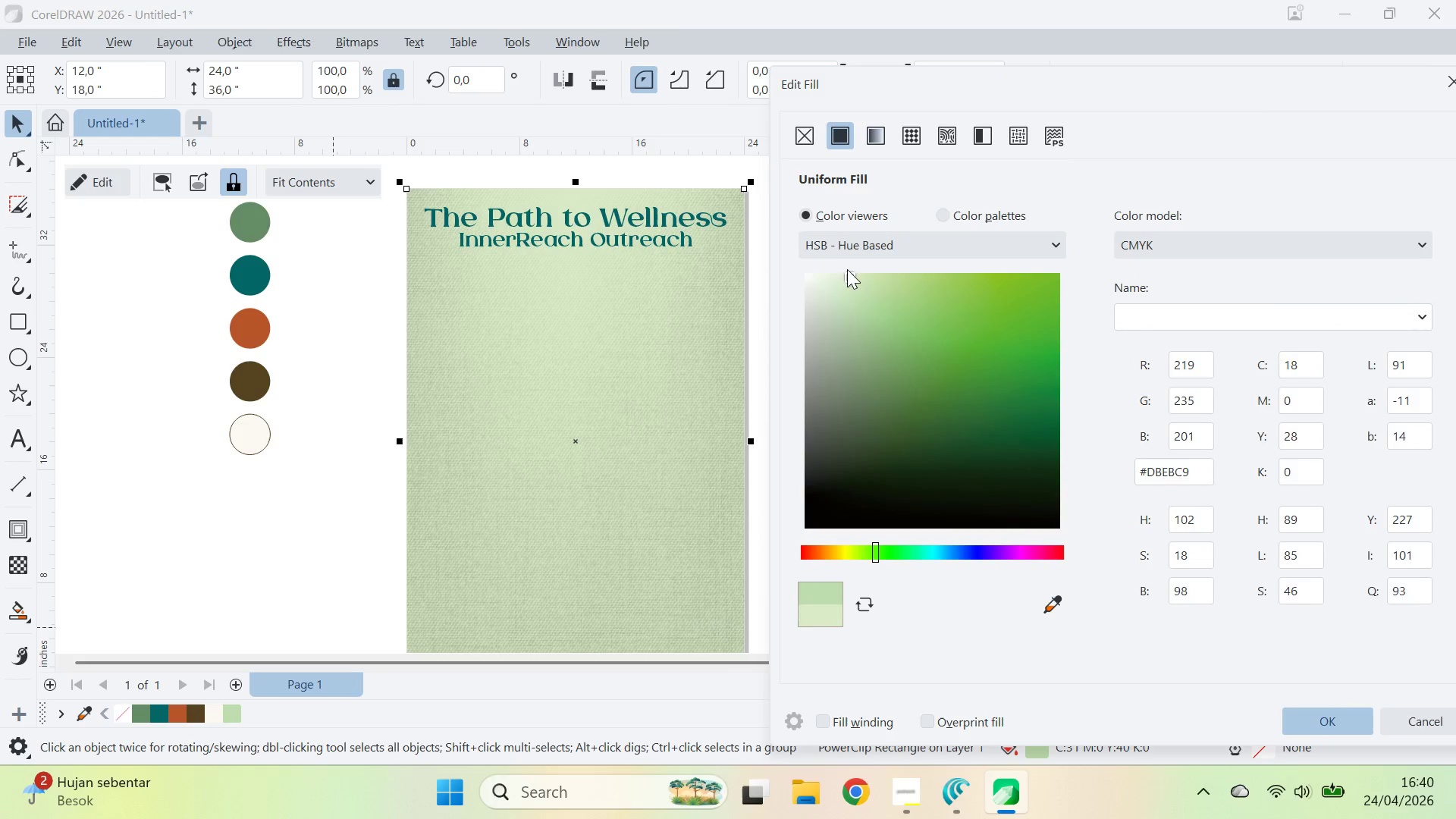 
left_click_drag(start_coordinate=[848, 271], to_coordinate=[844, 264])
 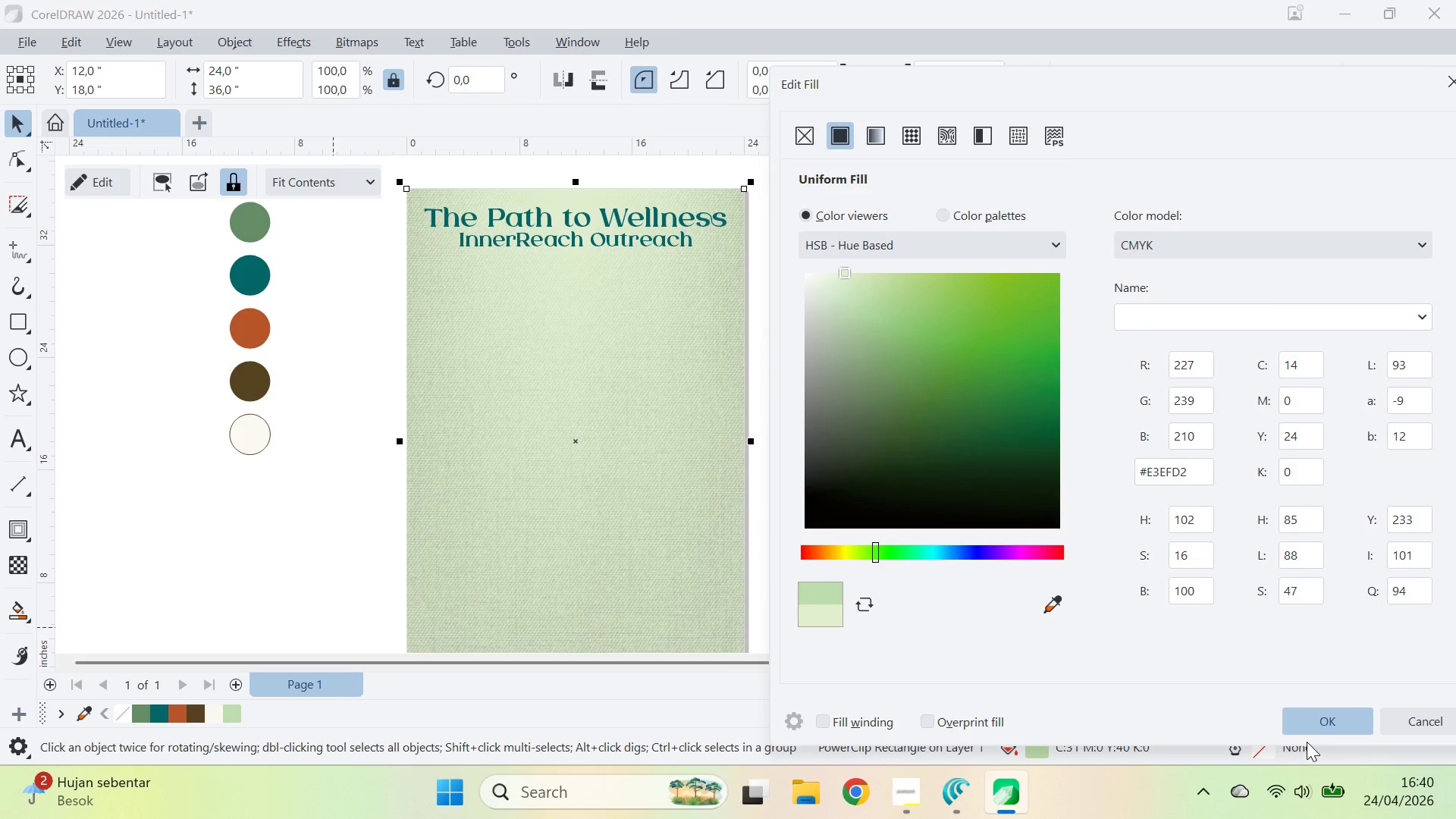 
double_click([1313, 720])
 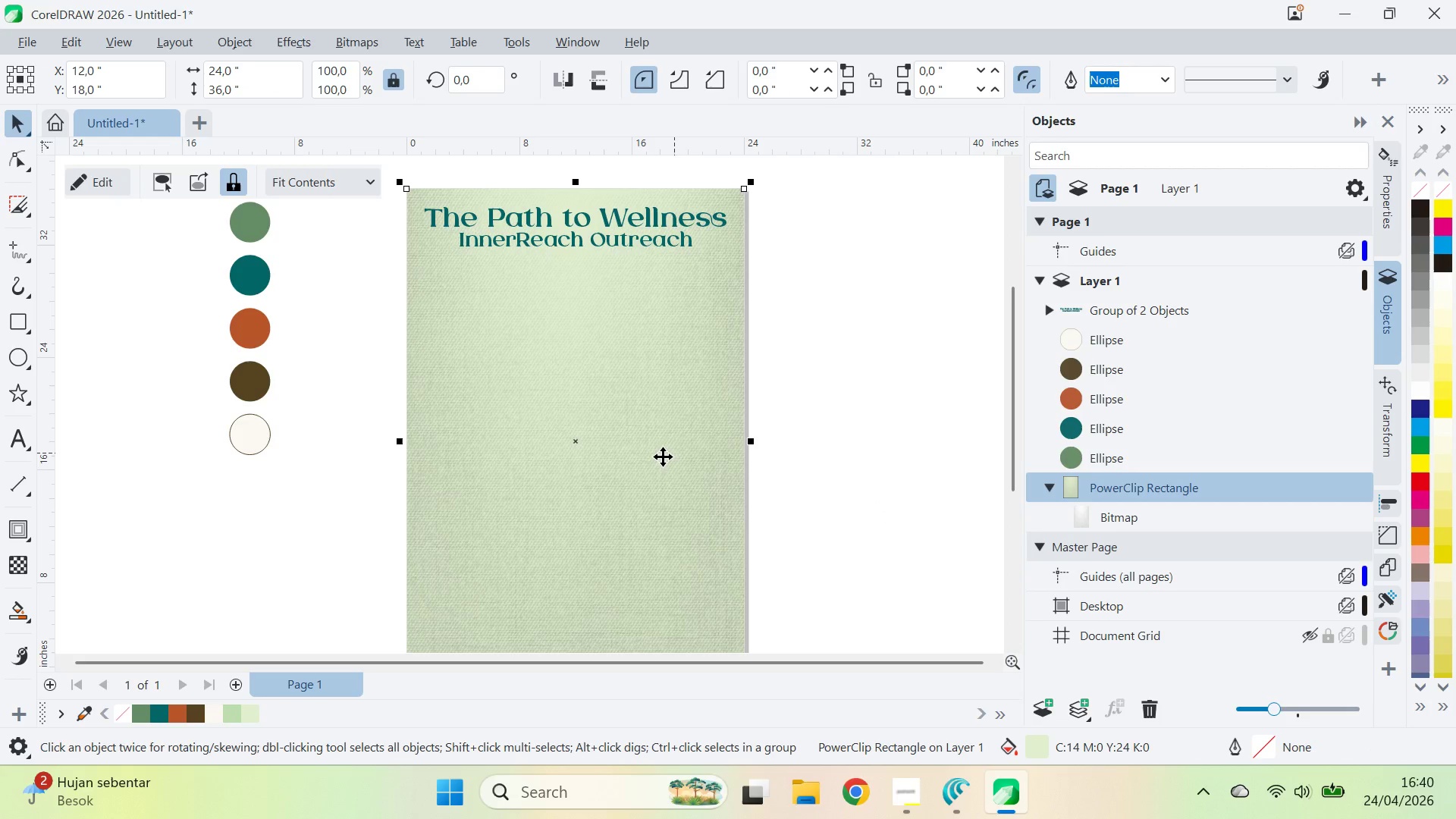 
left_click([277, 518])
 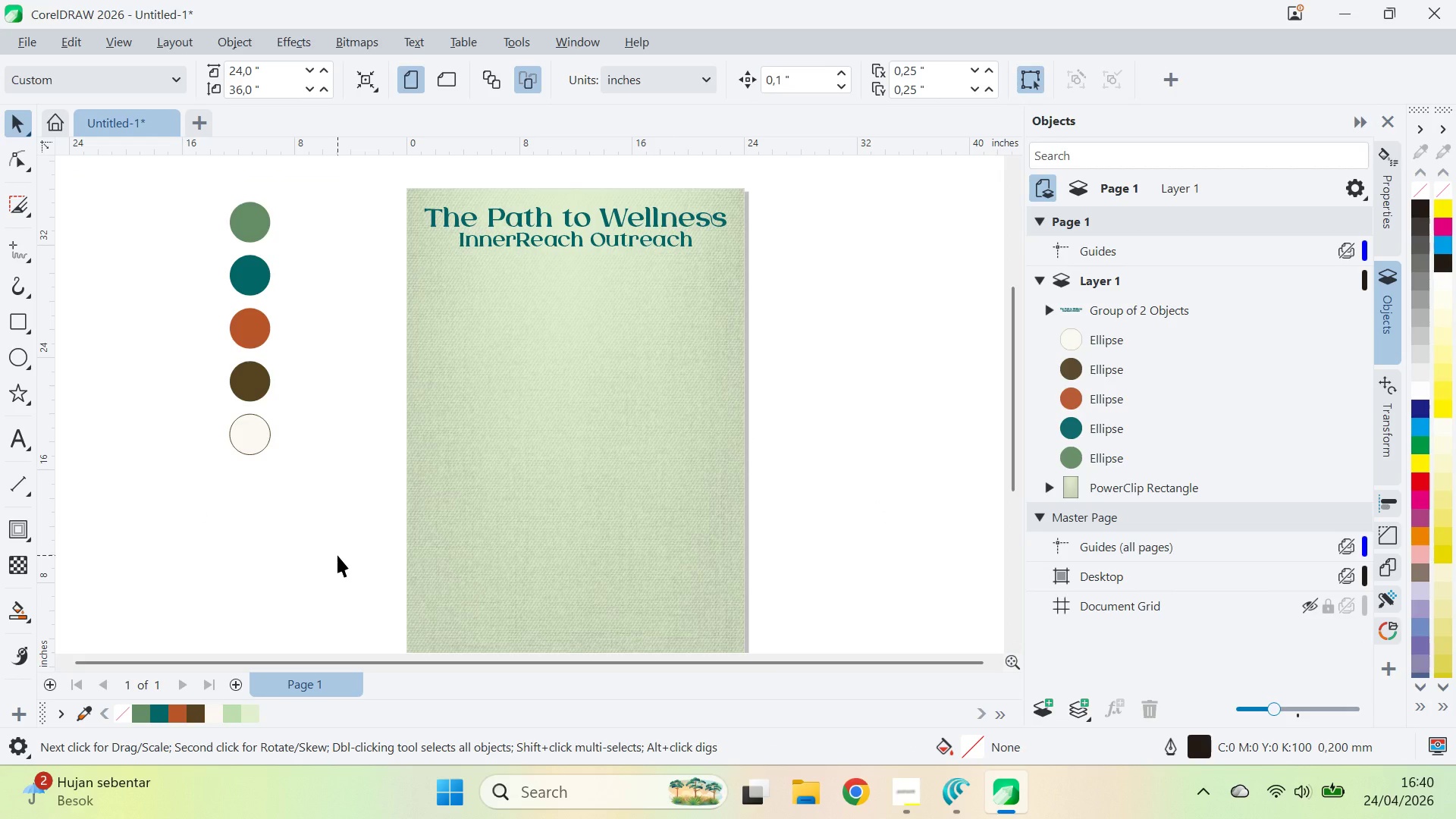 
wait(7.58)
 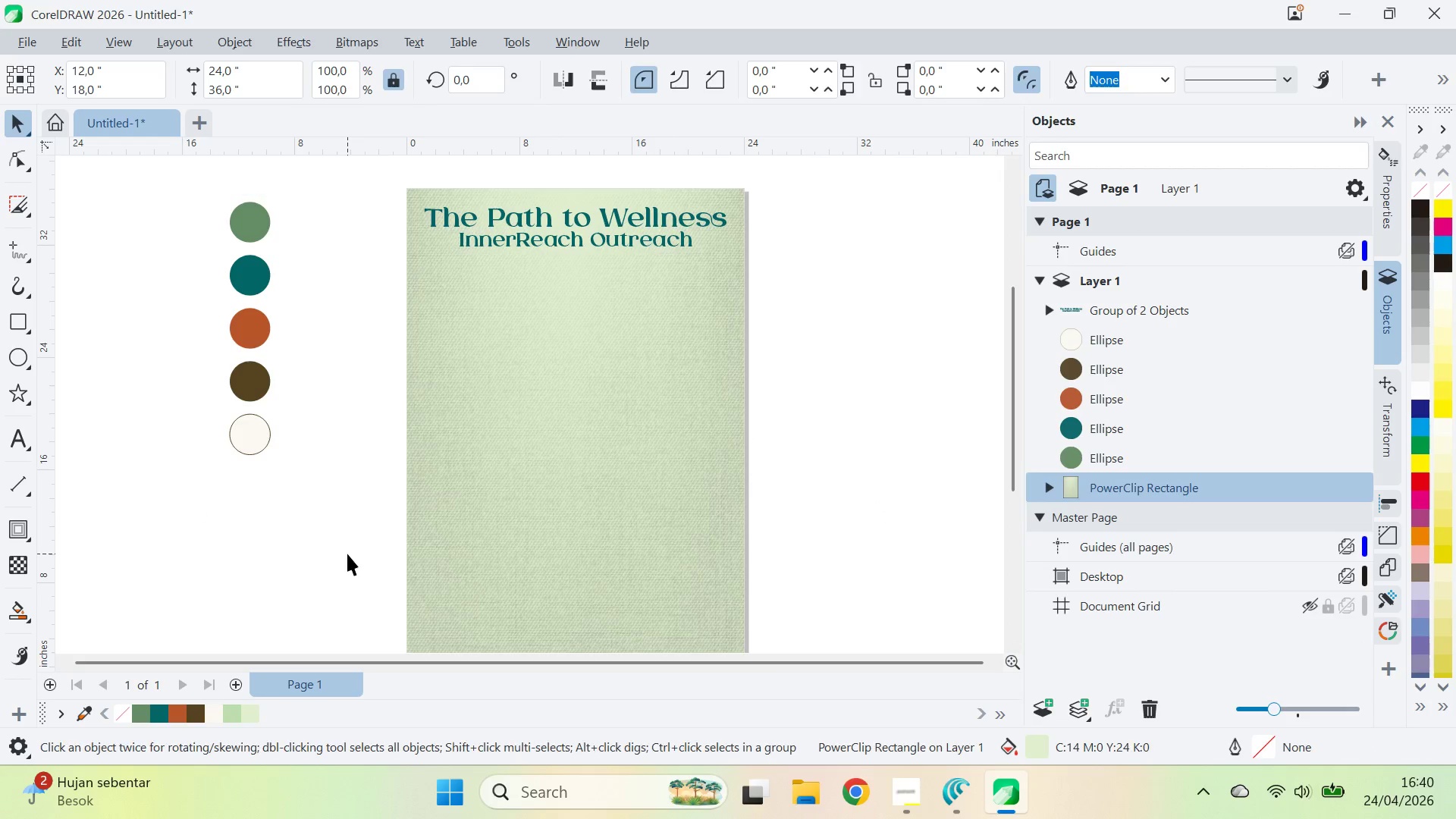 
left_click([528, 221])
 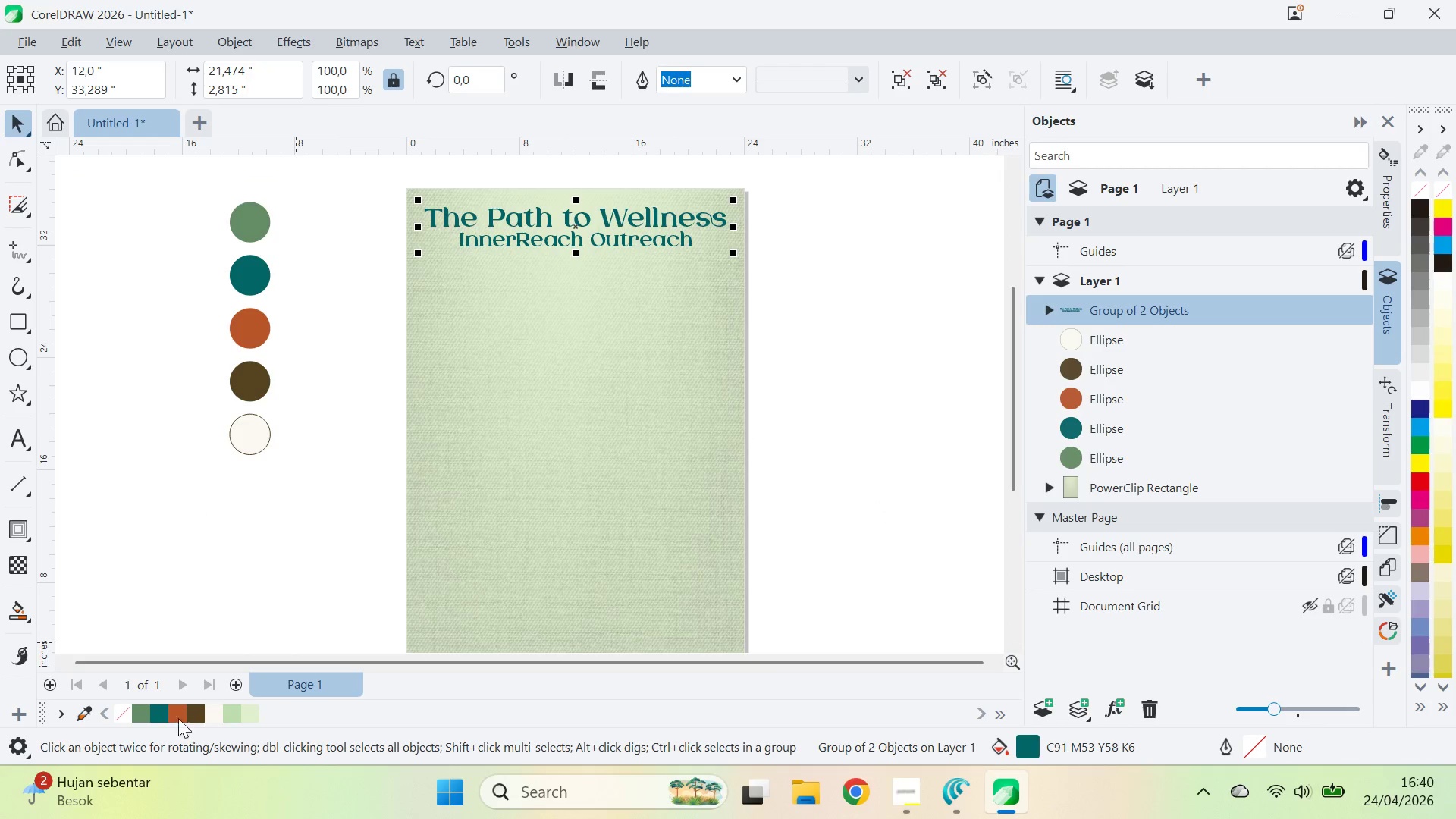 
mouse_move([149, 712])
 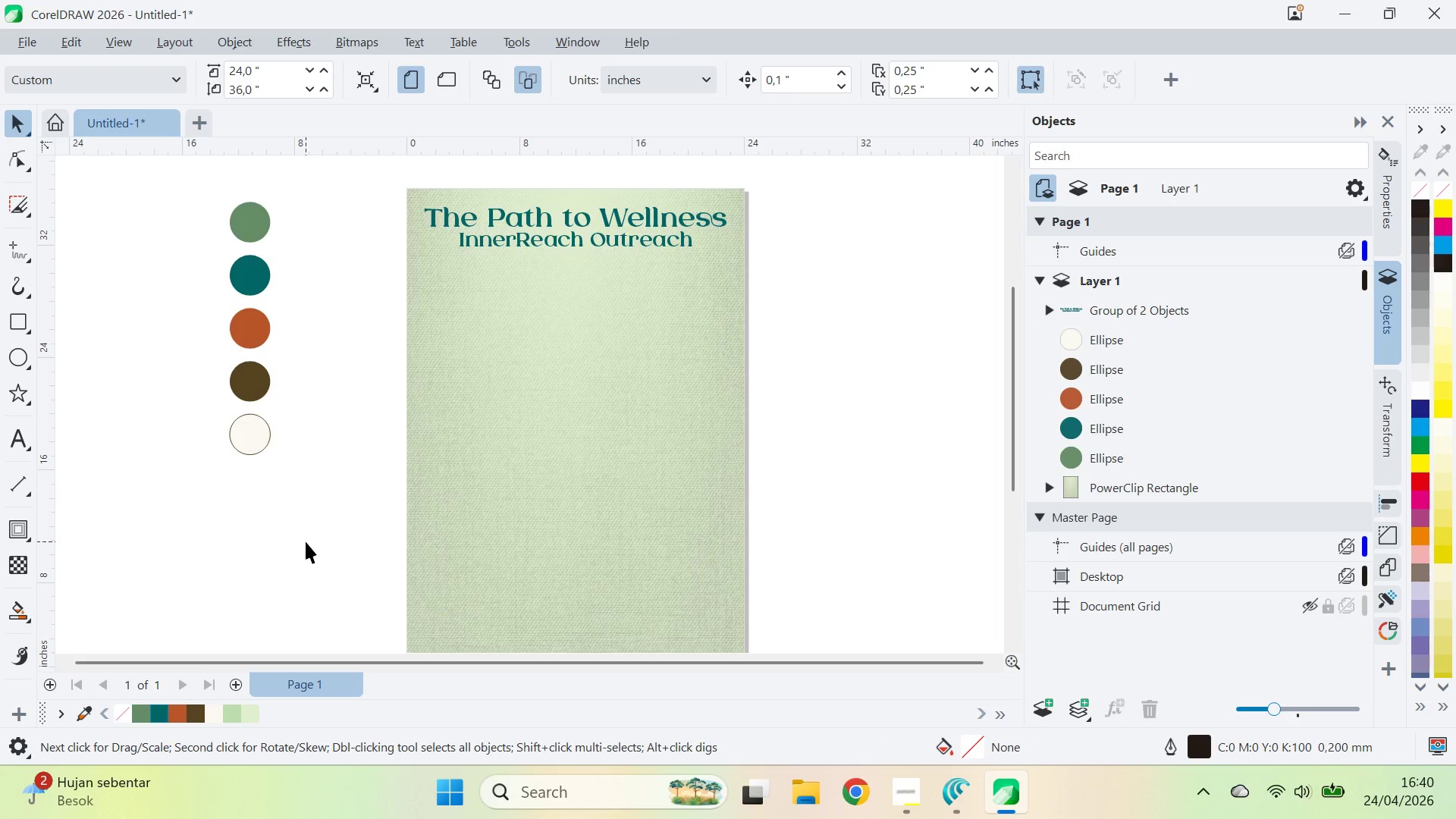 
wait(9.34)
 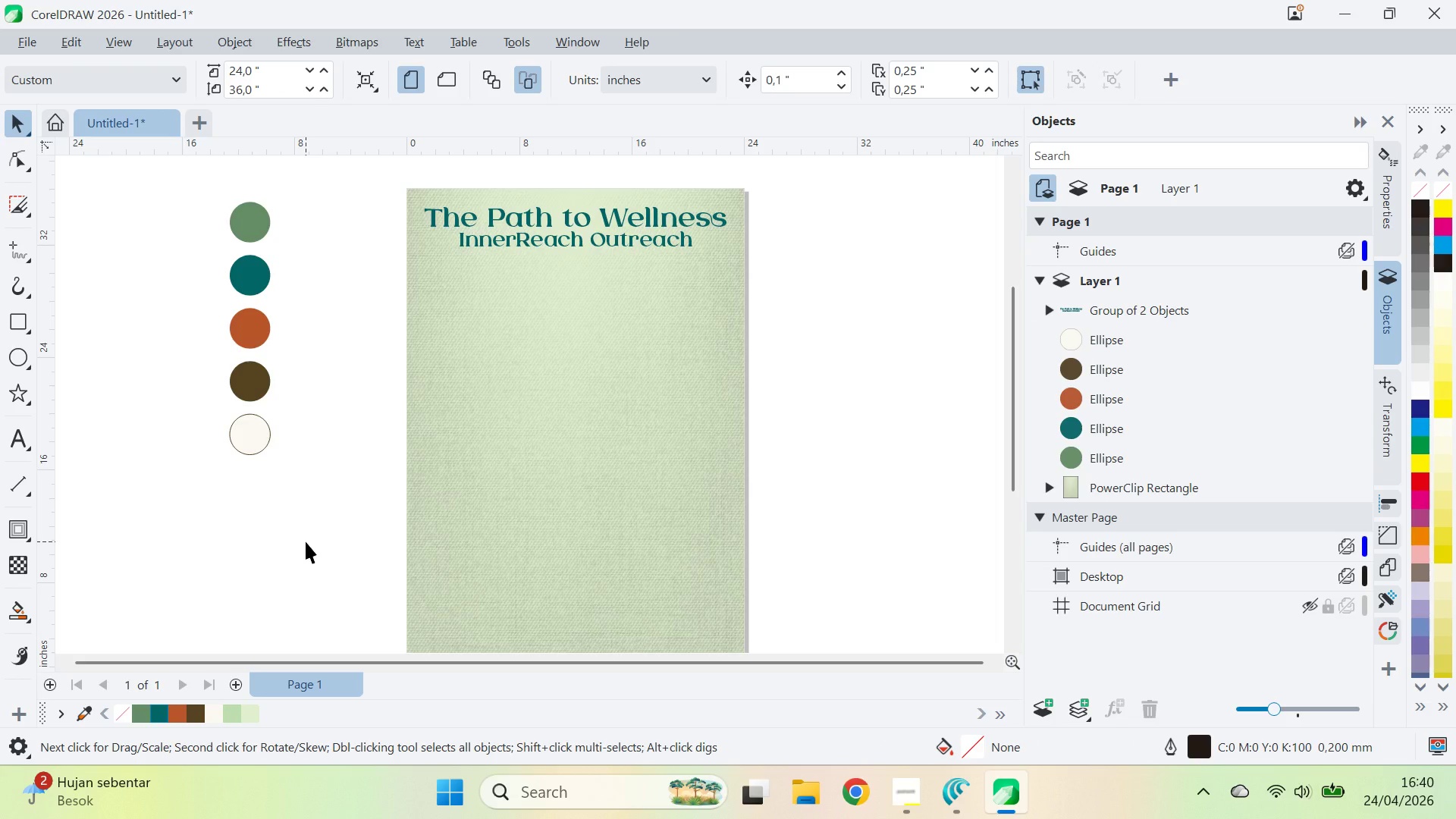 
key(Alt+AltLeft)
 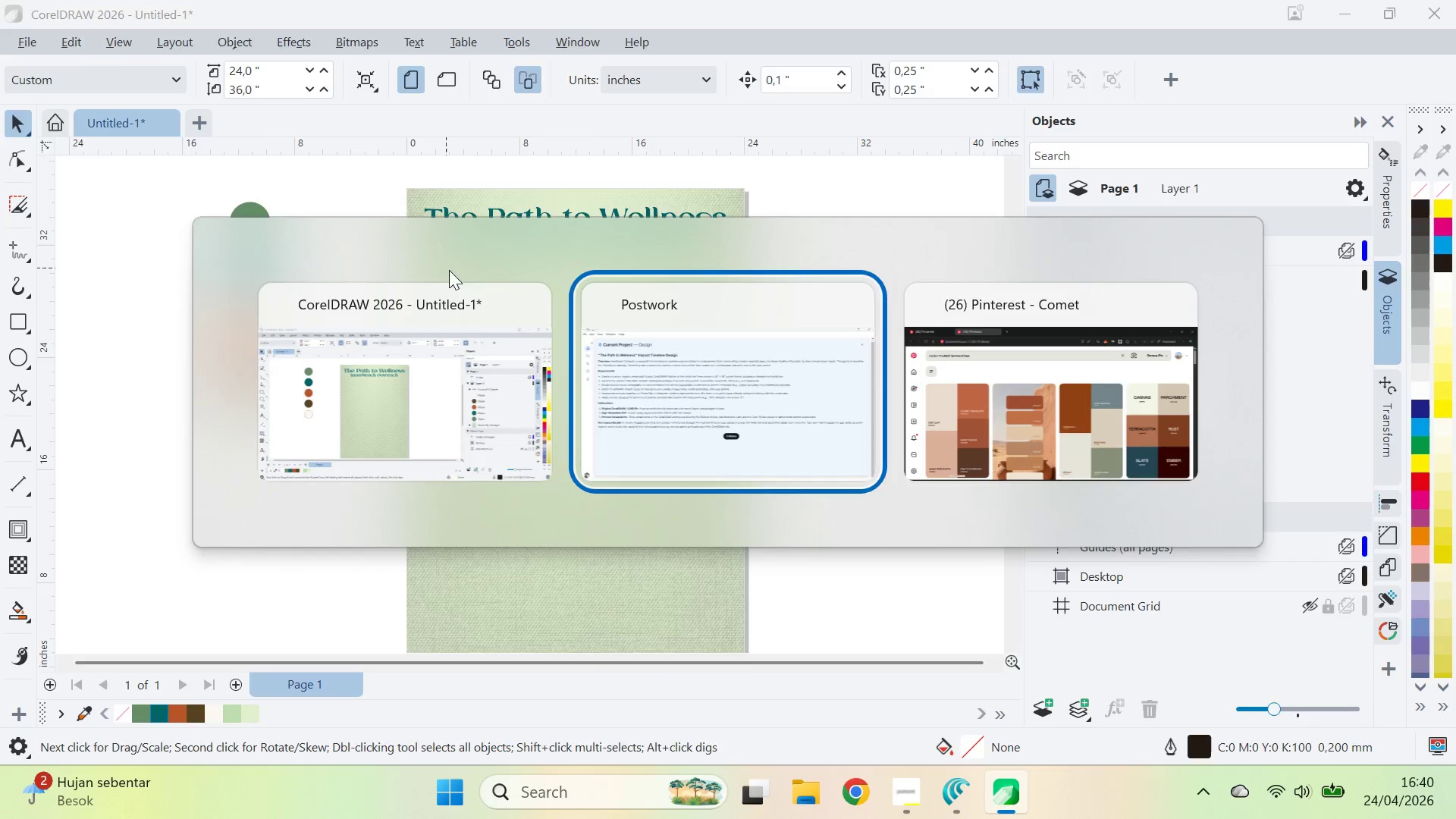 
key(Alt+Tab)